 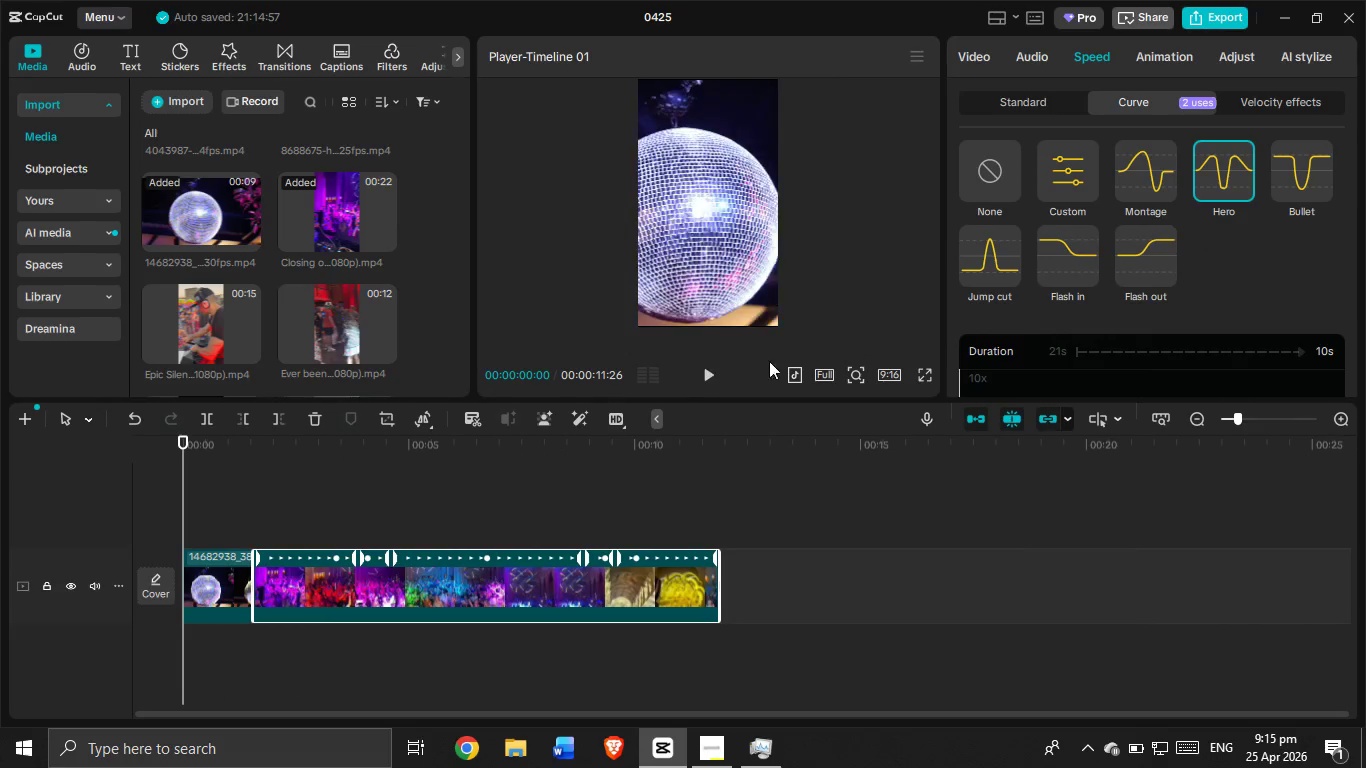 
left_click([698, 375])
 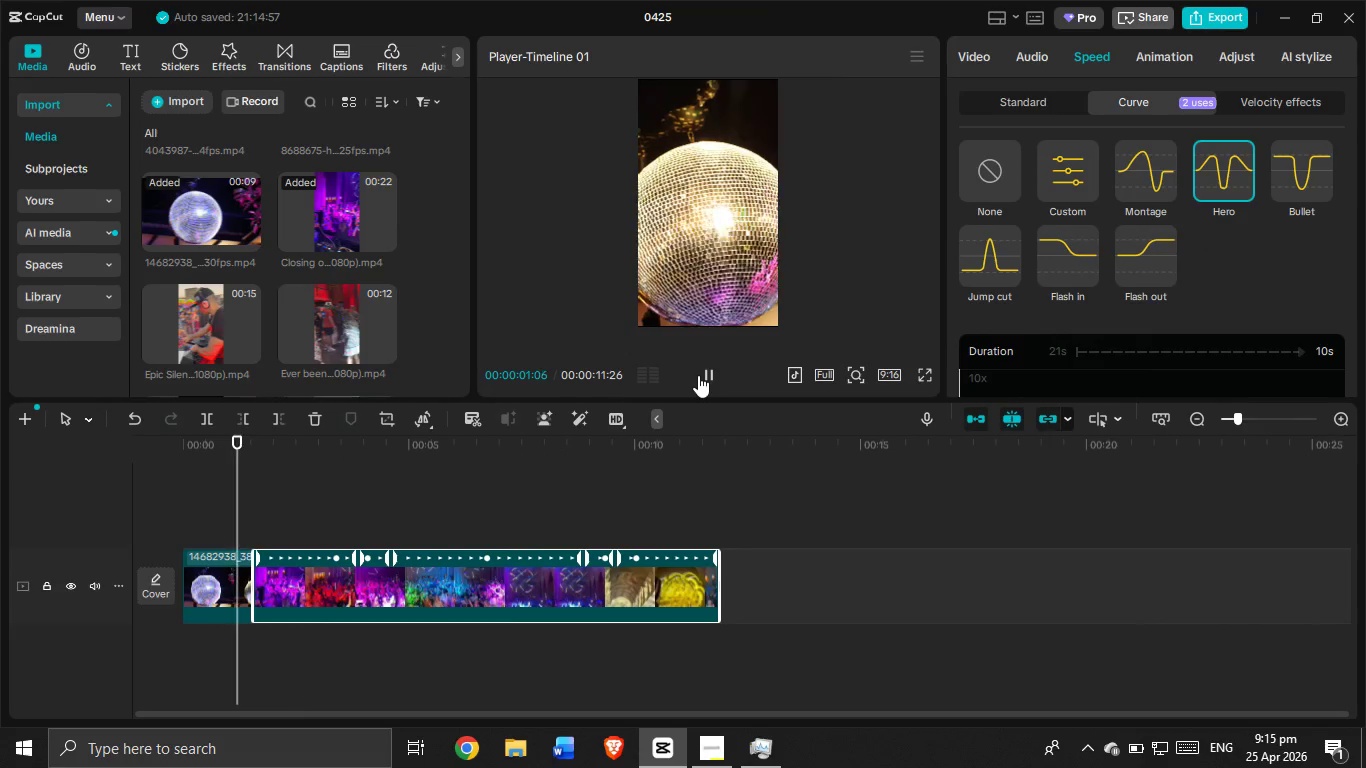 
double_click([698, 375])
 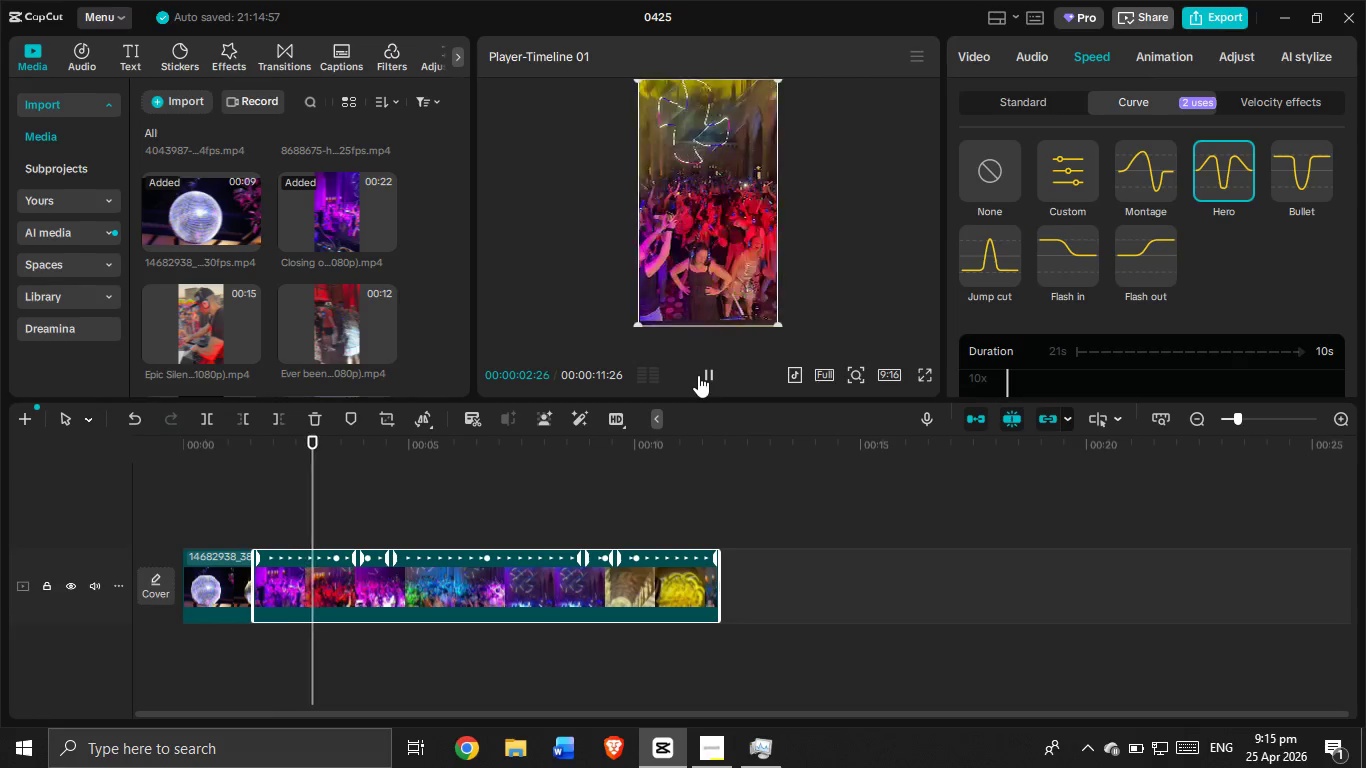 
left_click([698, 375])
 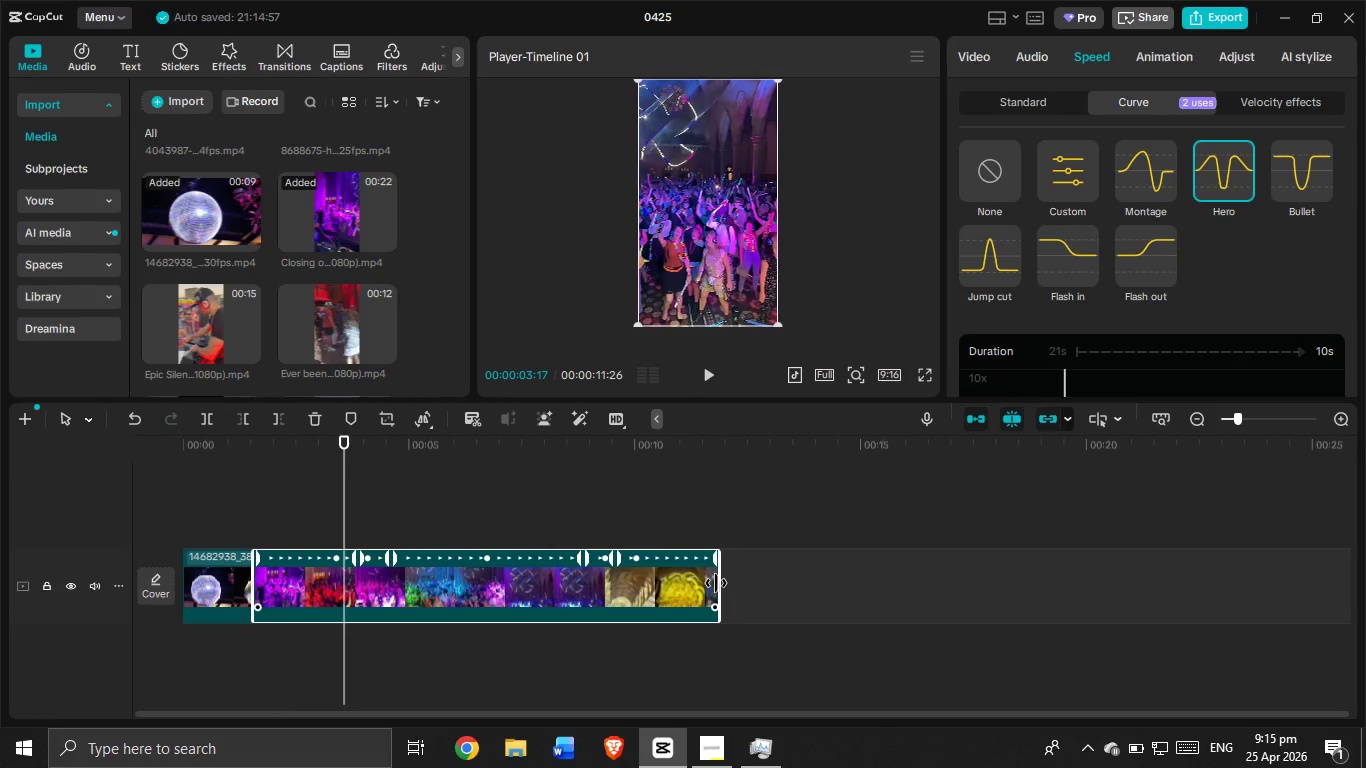 
left_click_drag(start_coordinate=[716, 583], to_coordinate=[339, 585])
 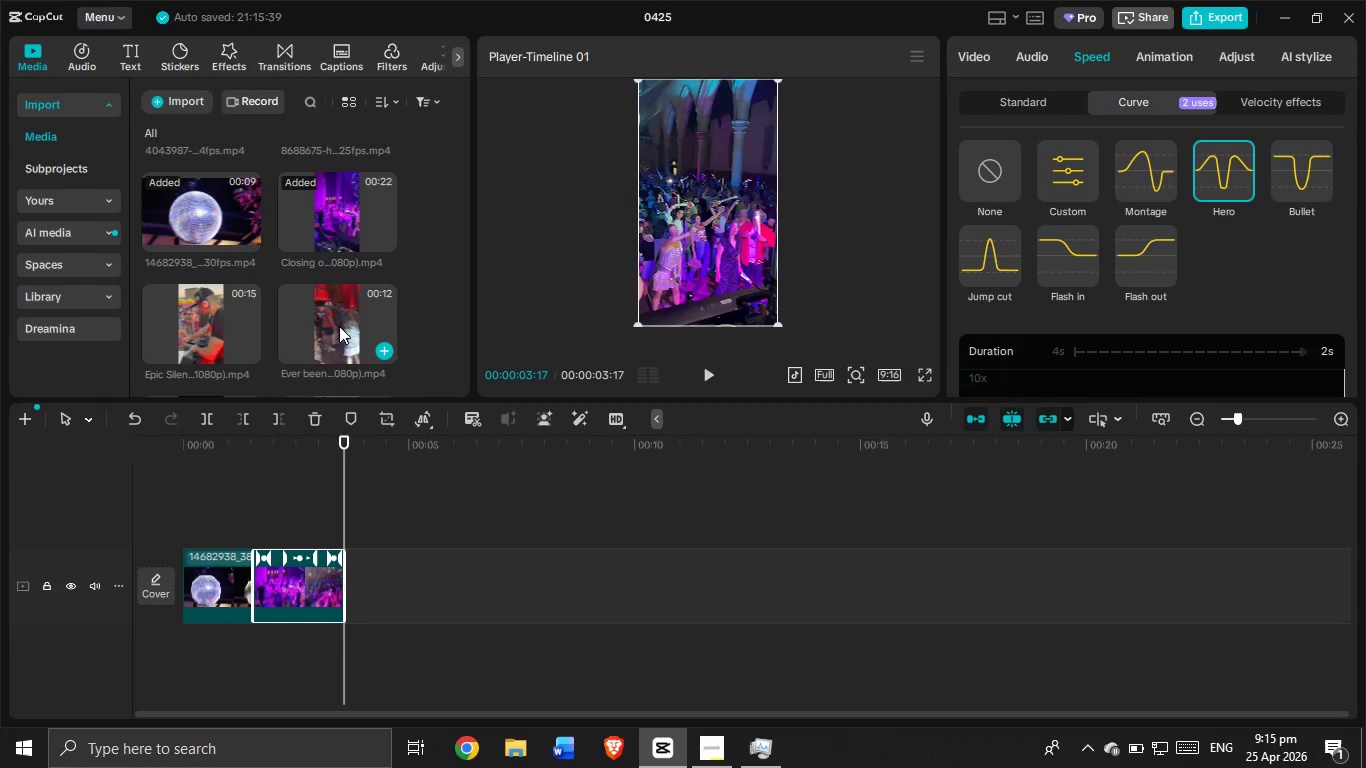 
scroll: coordinate [281, 292], scroll_direction: down, amount: 2.0
 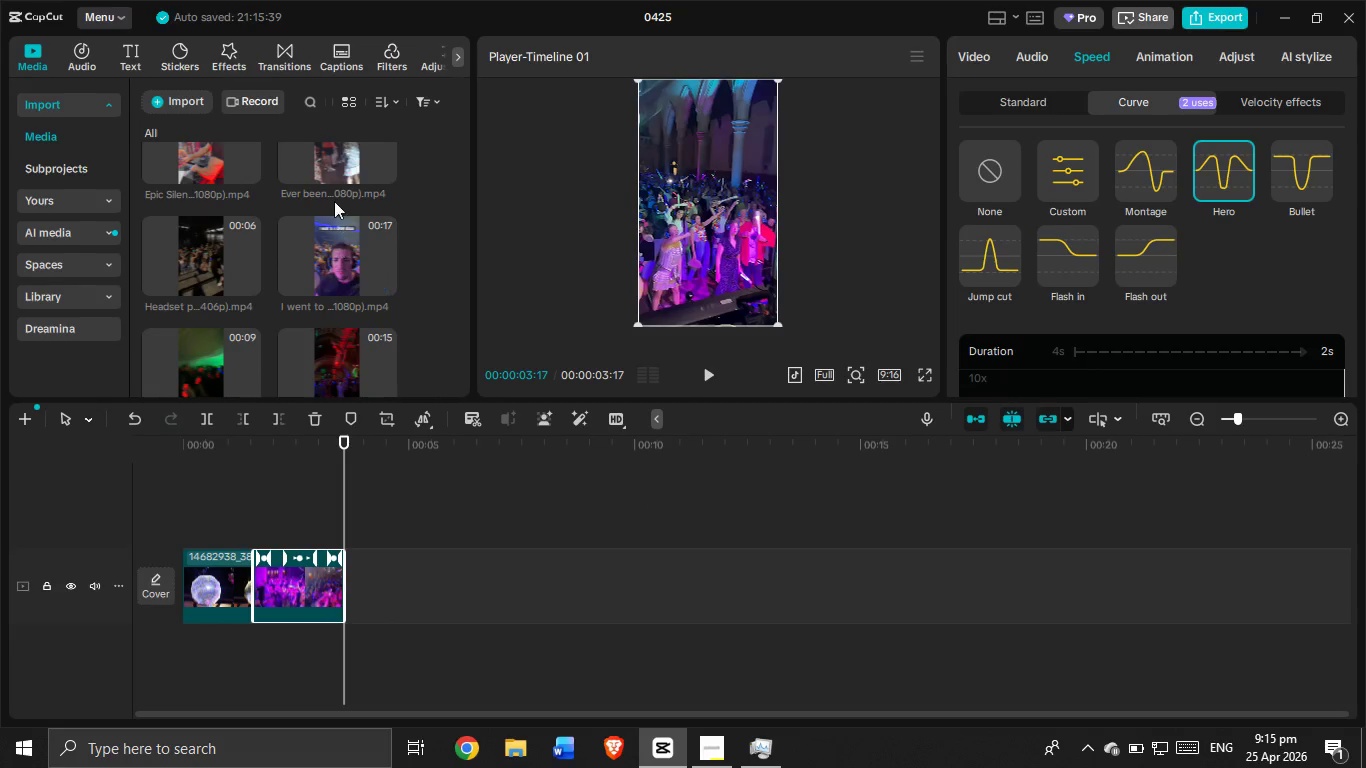 
scroll: coordinate [324, 178], scroll_direction: up, amount: 1.0
 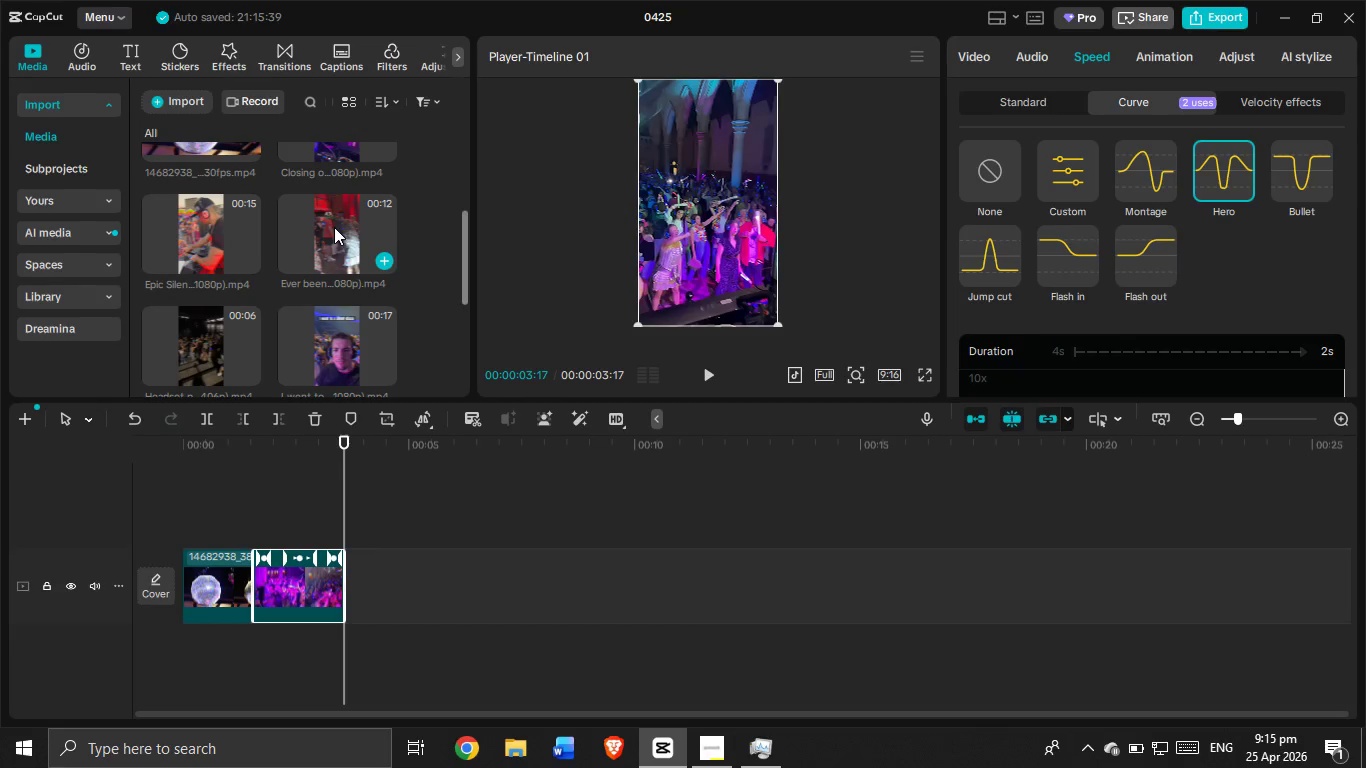 
left_click([335, 225])
 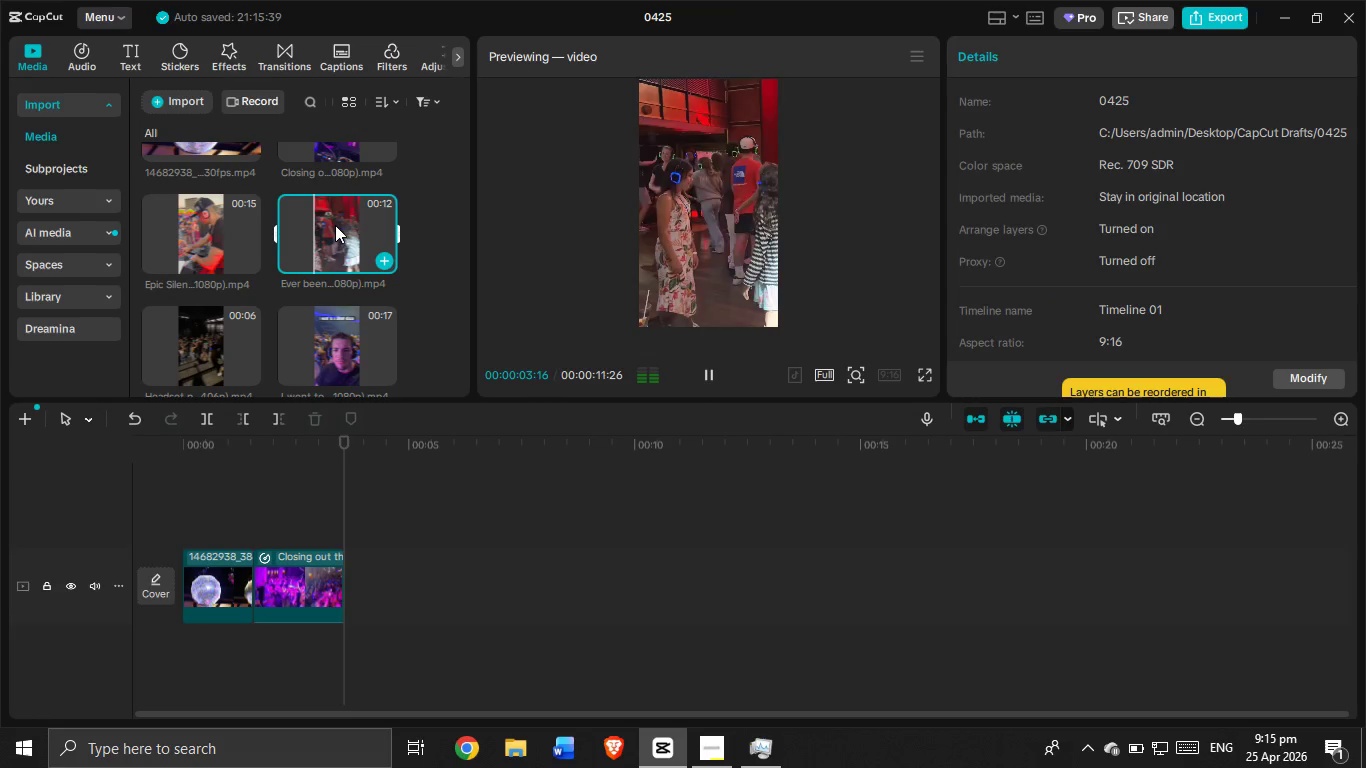 
wait(5.3)
 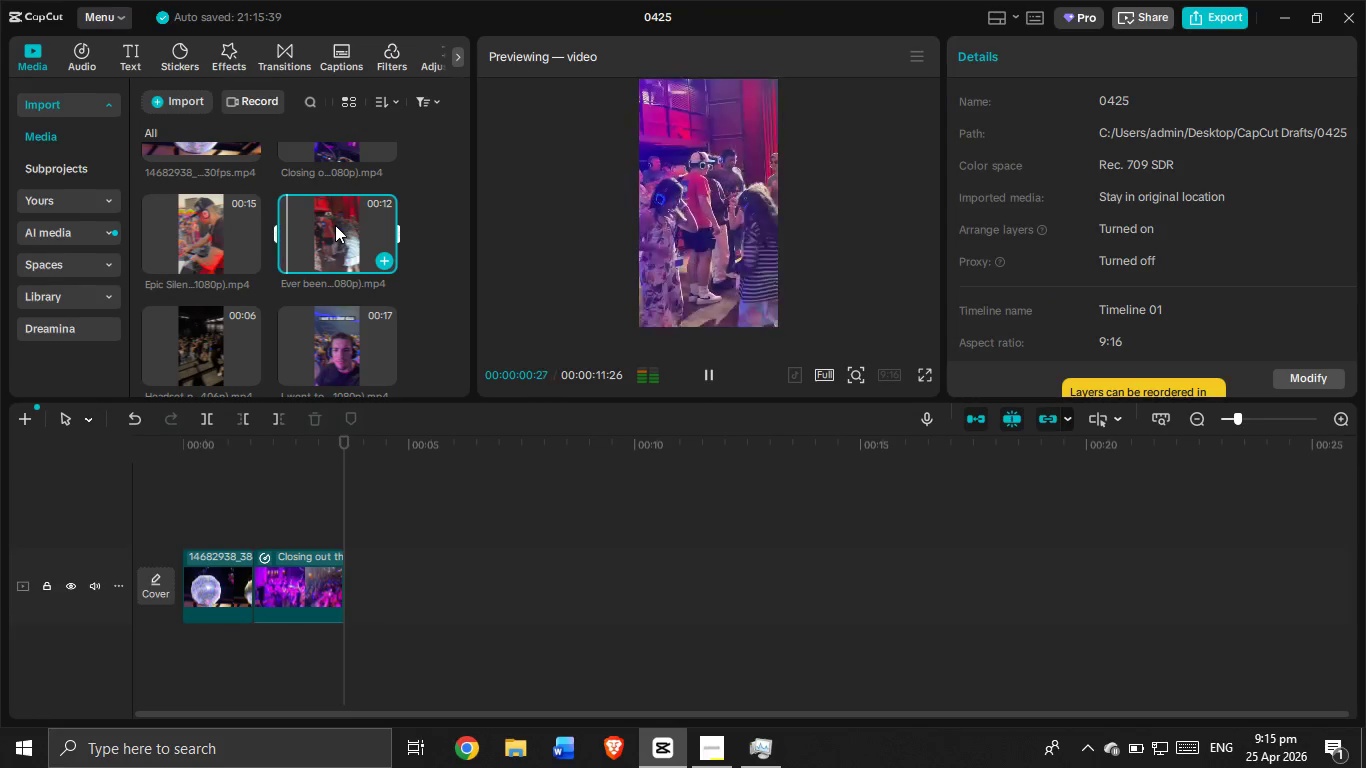 
left_click_drag(start_coordinate=[335, 225], to_coordinate=[387, 568])
 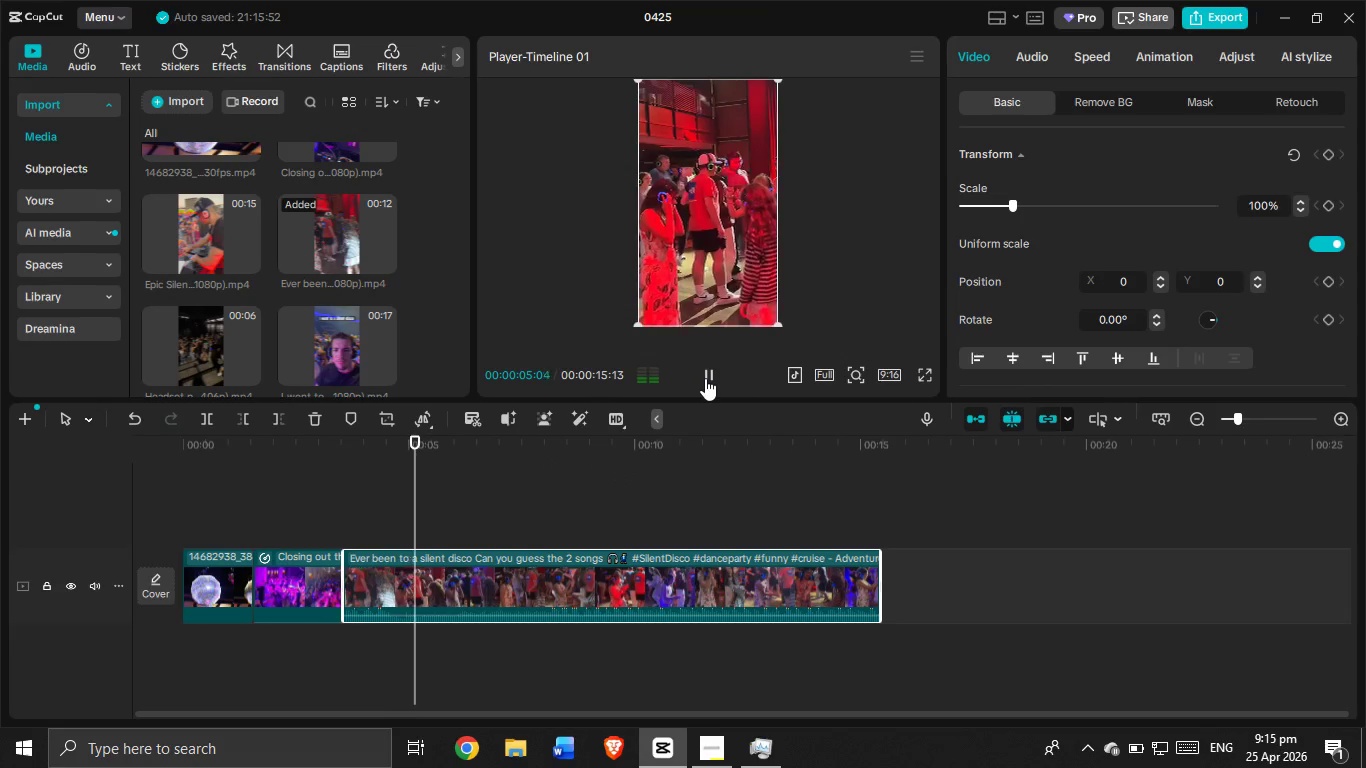 
left_click([705, 378])
 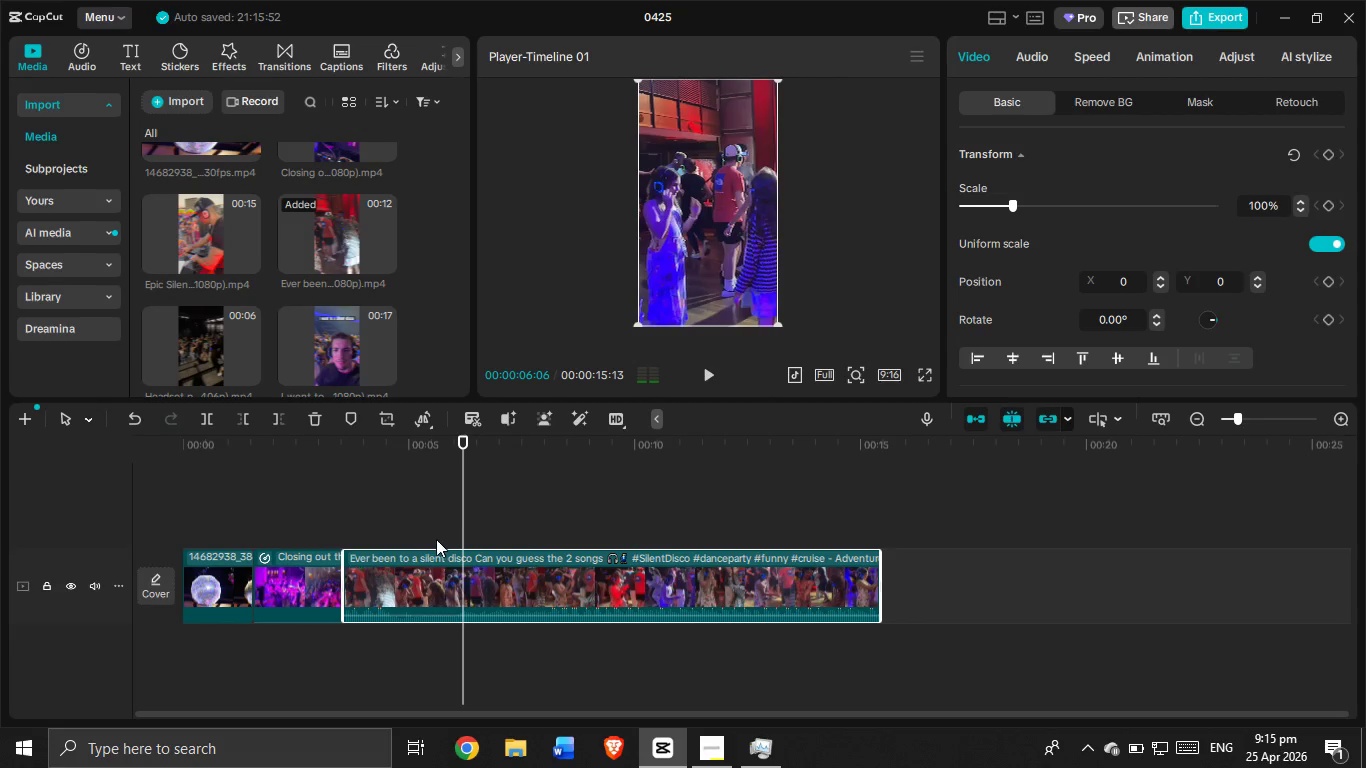 
left_click([407, 563])
 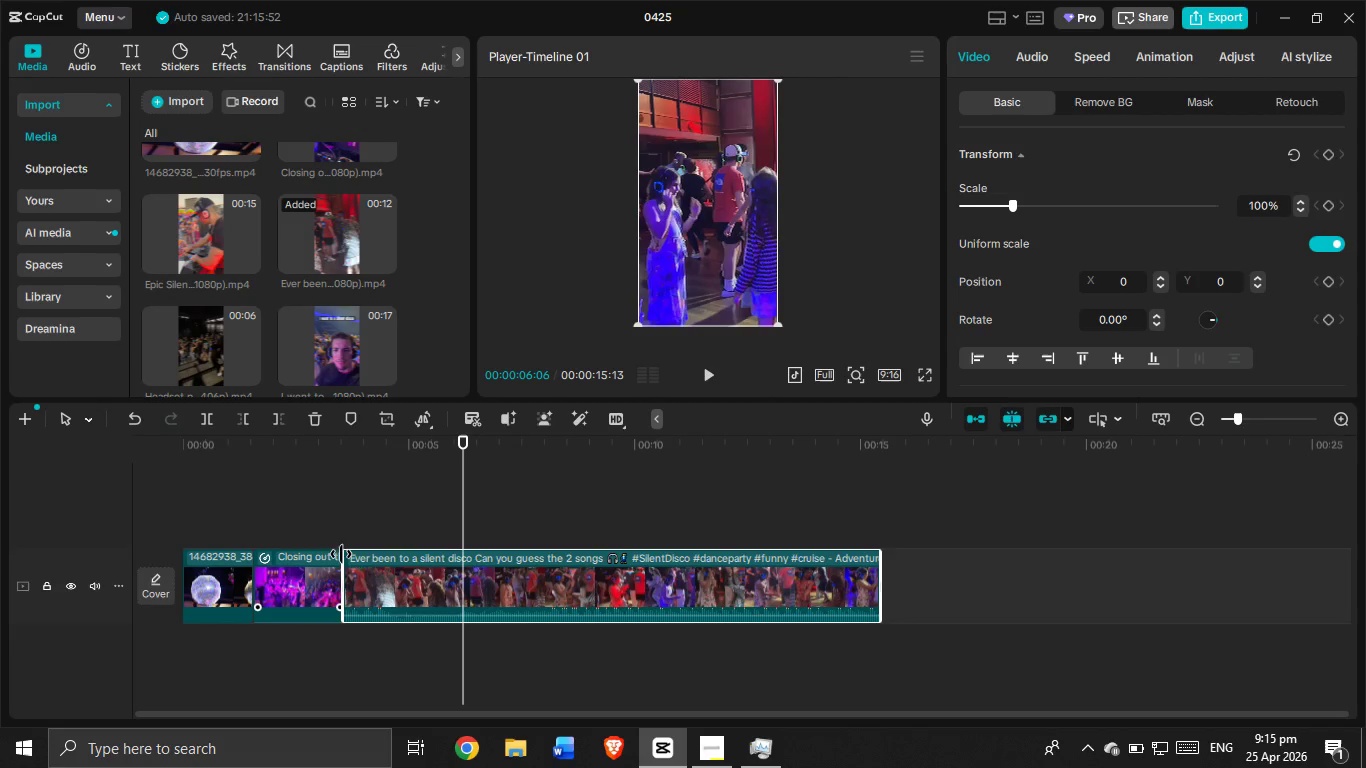 
left_click_drag(start_coordinate=[342, 555], to_coordinate=[468, 604])
 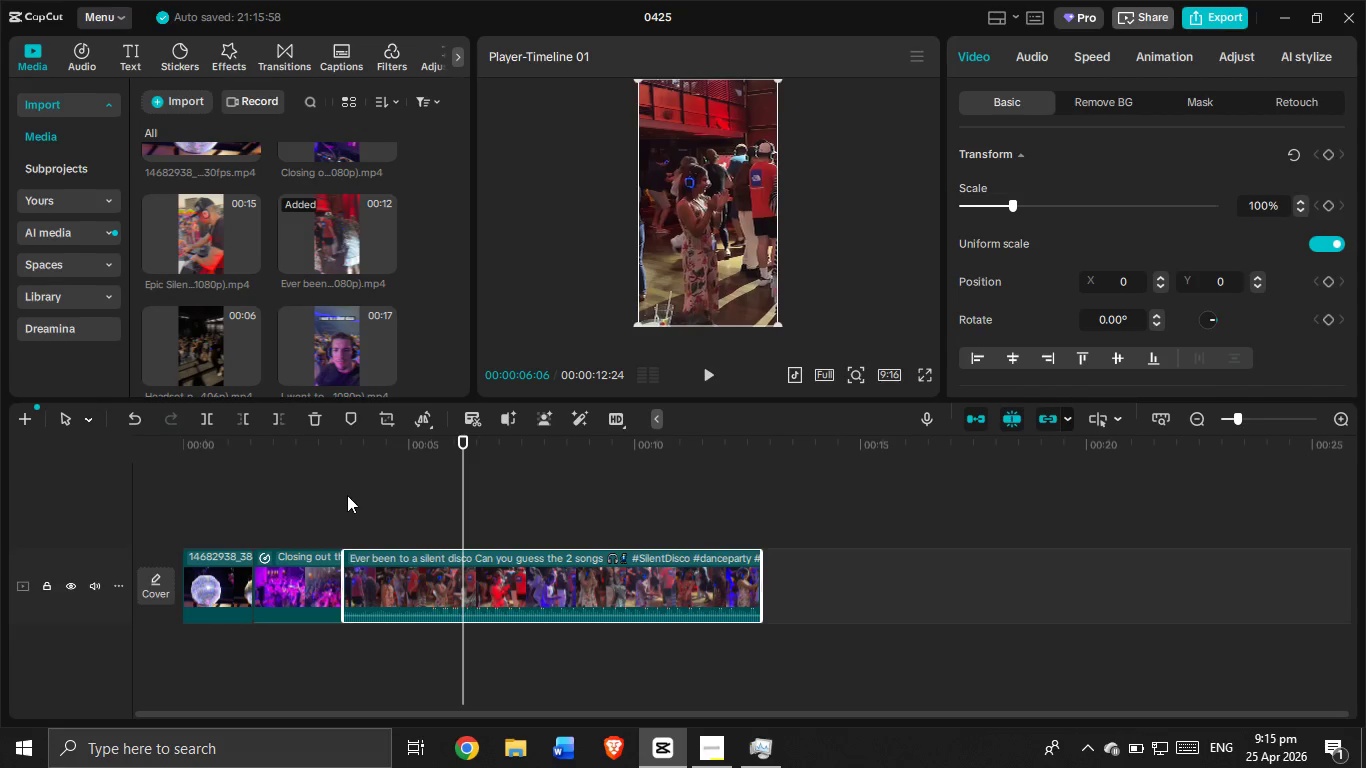 
left_click([347, 495])
 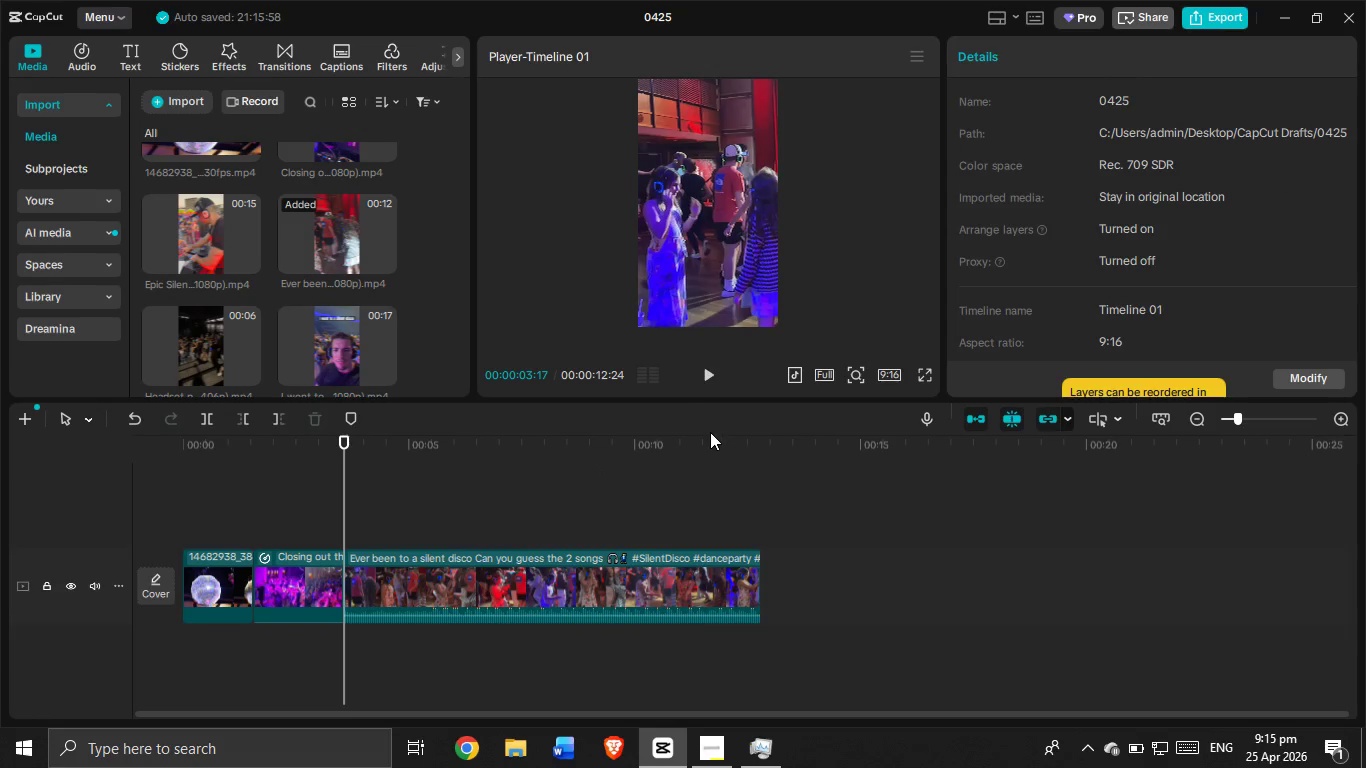 
left_click([700, 372])
 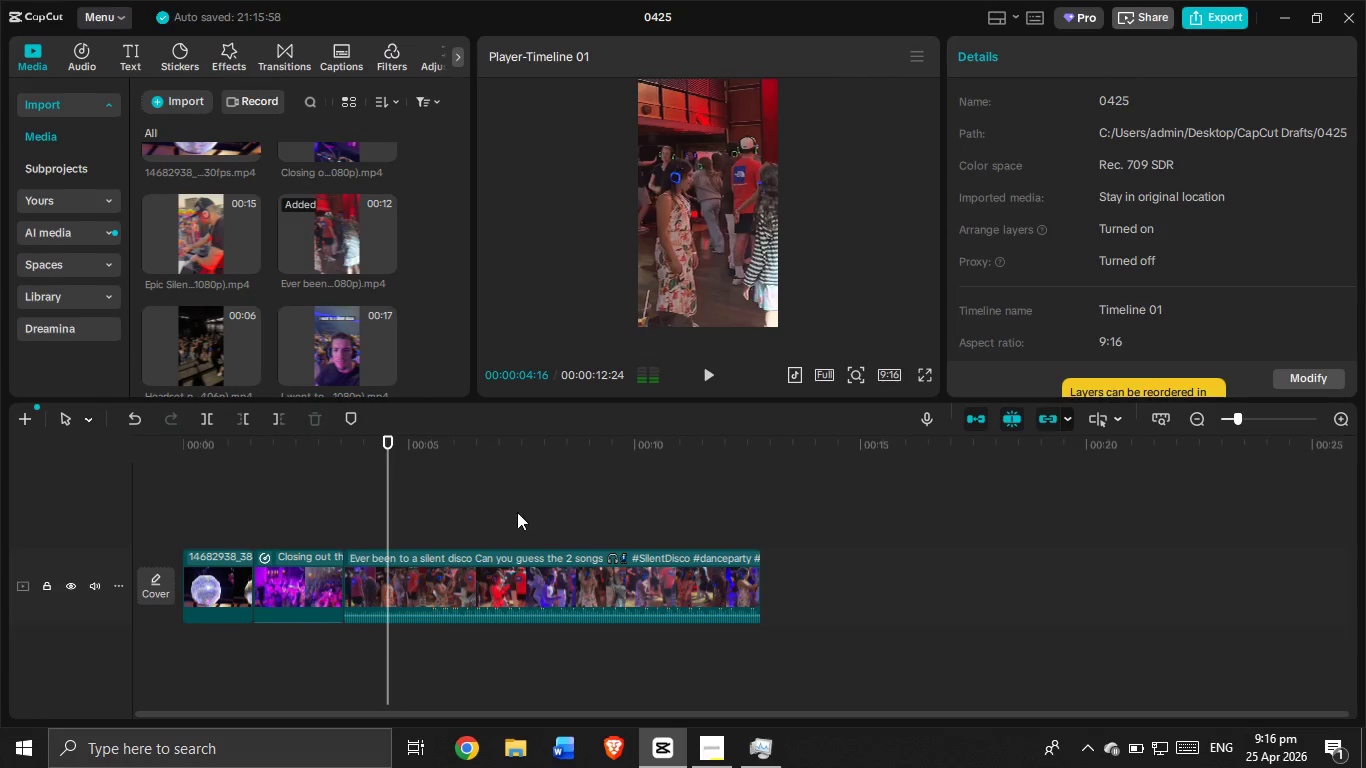 
left_click([363, 572])
 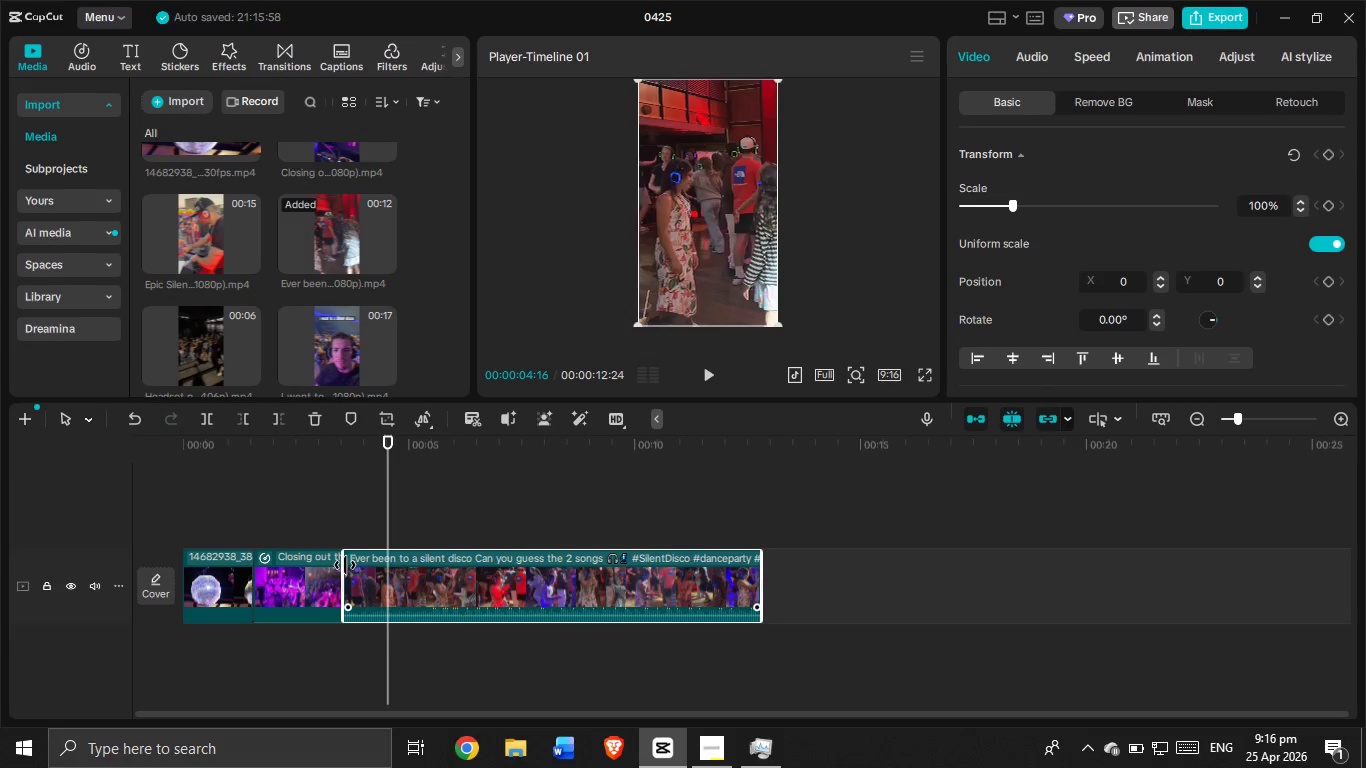 
left_click_drag(start_coordinate=[345, 565], to_coordinate=[394, 575])
 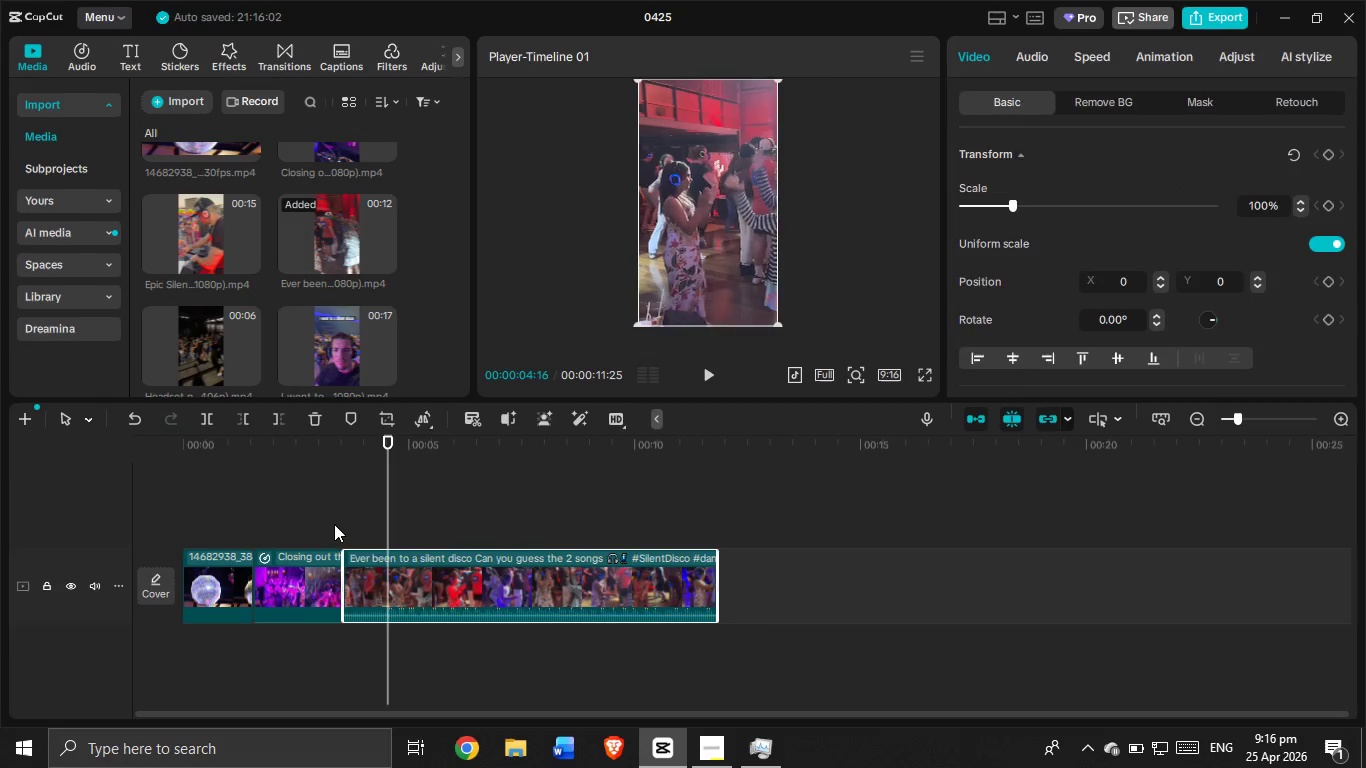 
left_click([334, 524])
 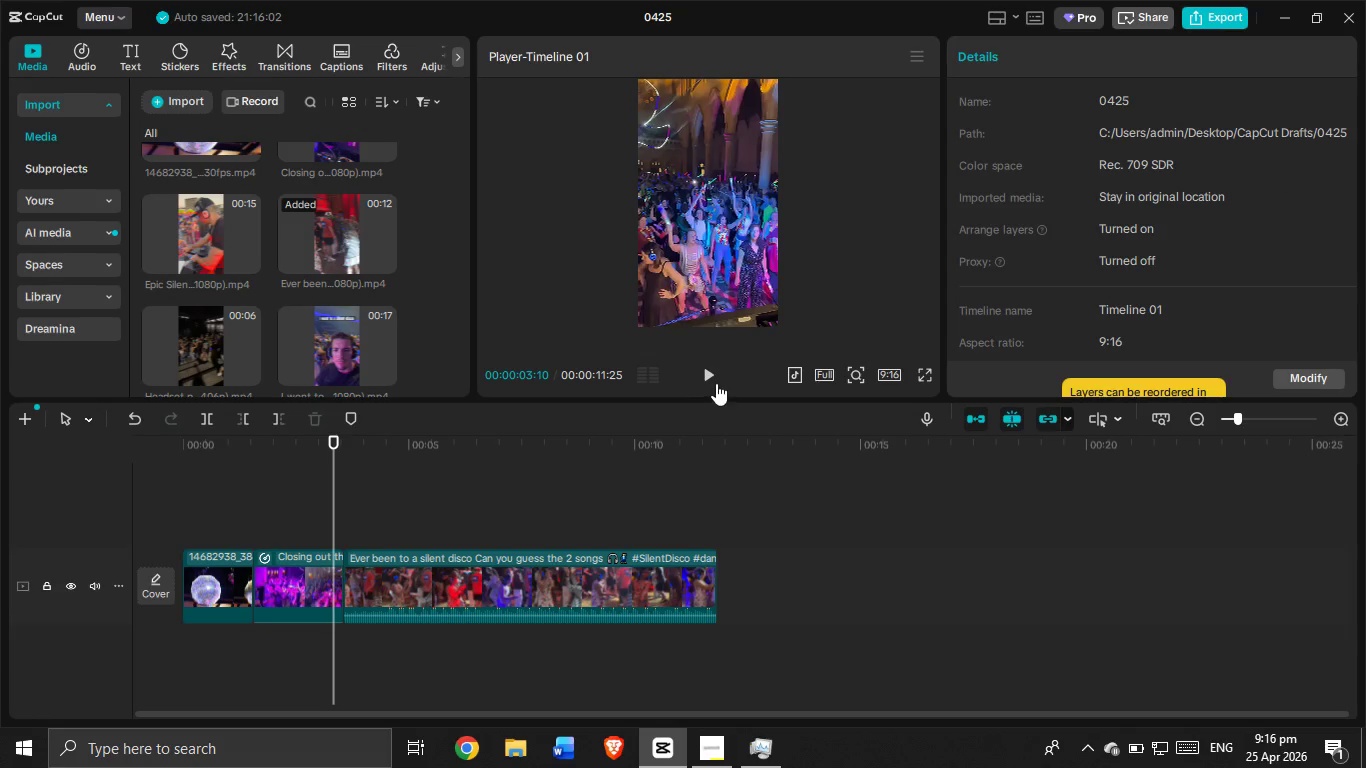 
left_click([717, 377])
 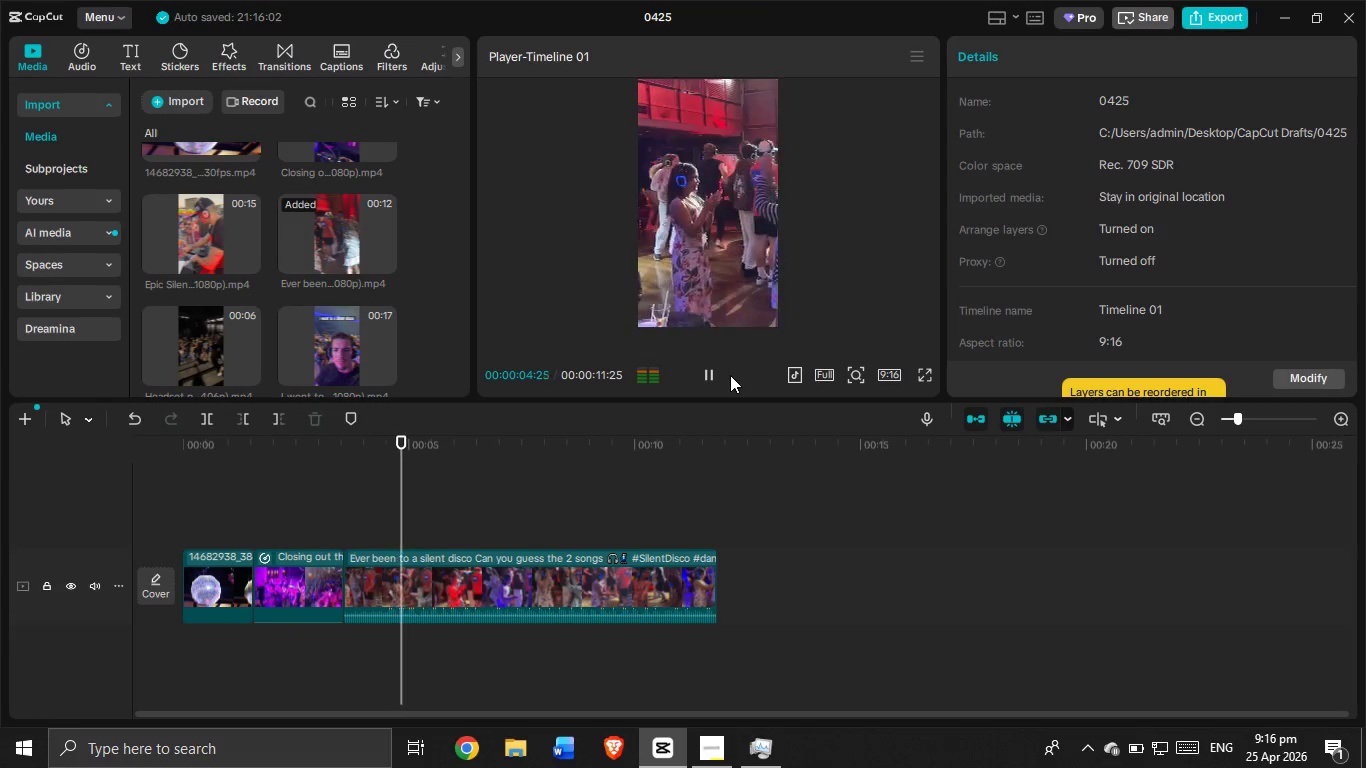 
left_click([730, 375])
 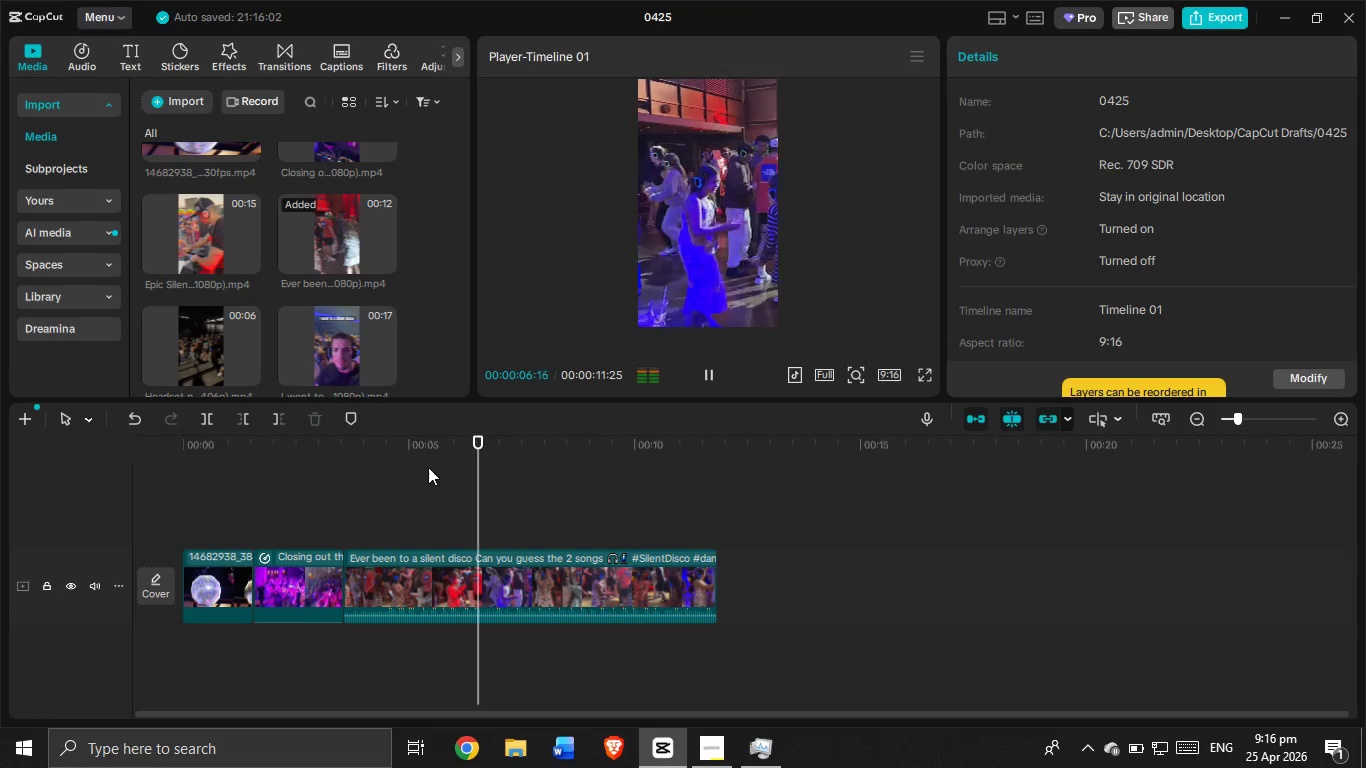 
left_click([454, 492])
 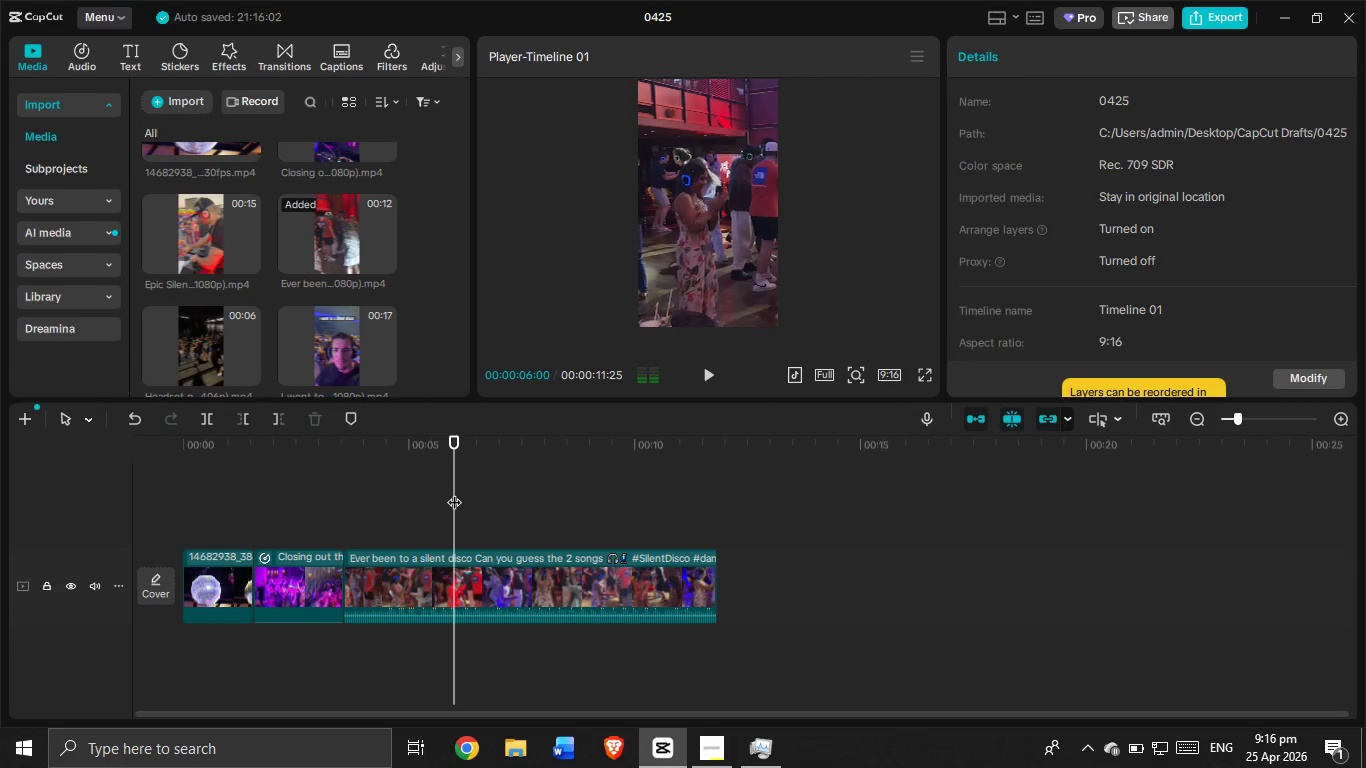 
left_click_drag(start_coordinate=[454, 492], to_coordinate=[291, 489])
 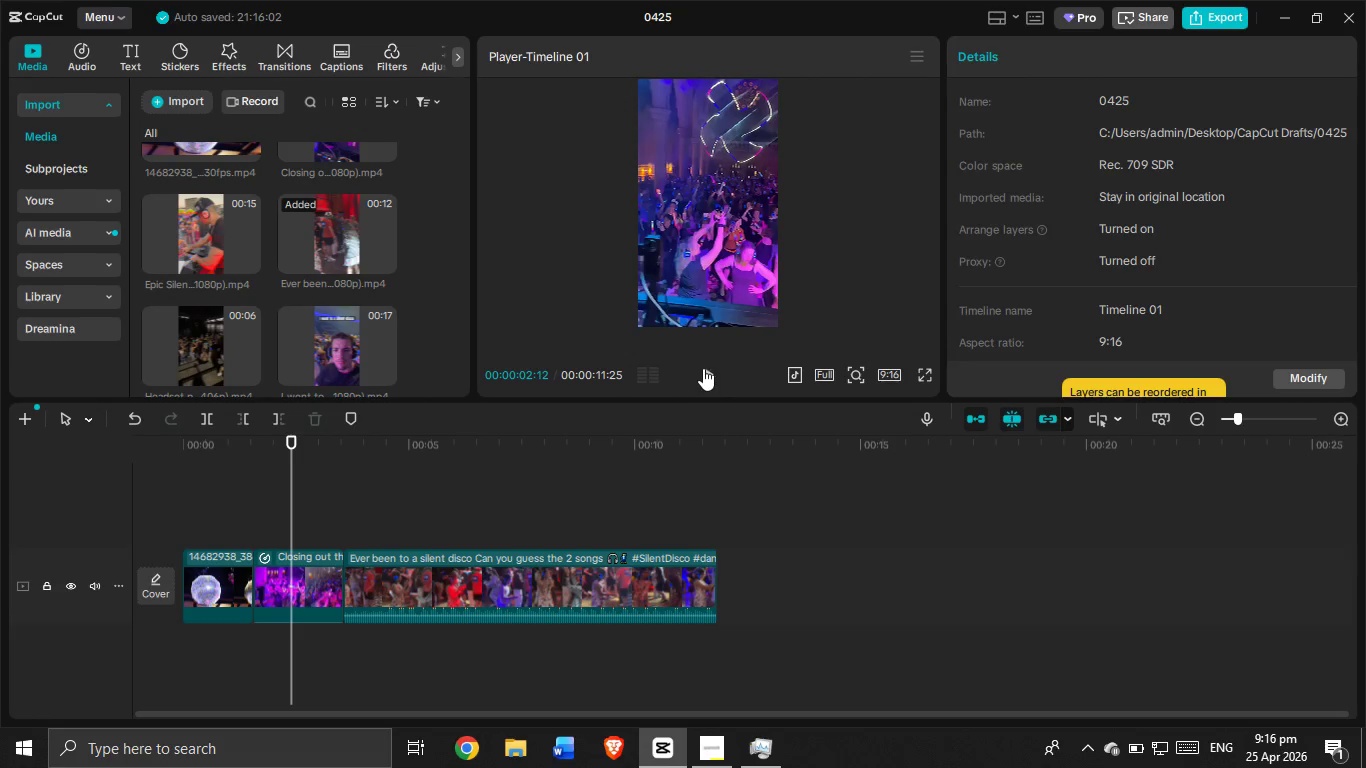 
left_click([714, 383])
 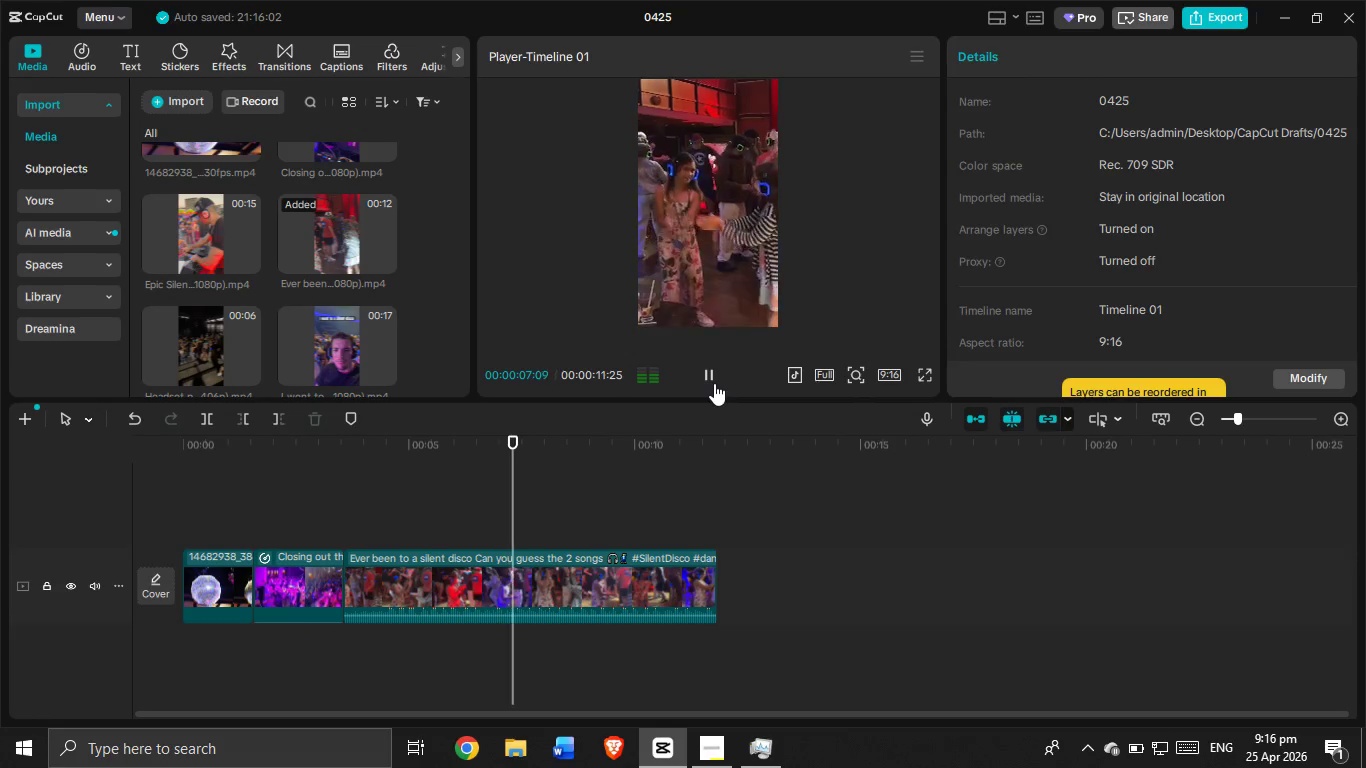 
wait(10.06)
 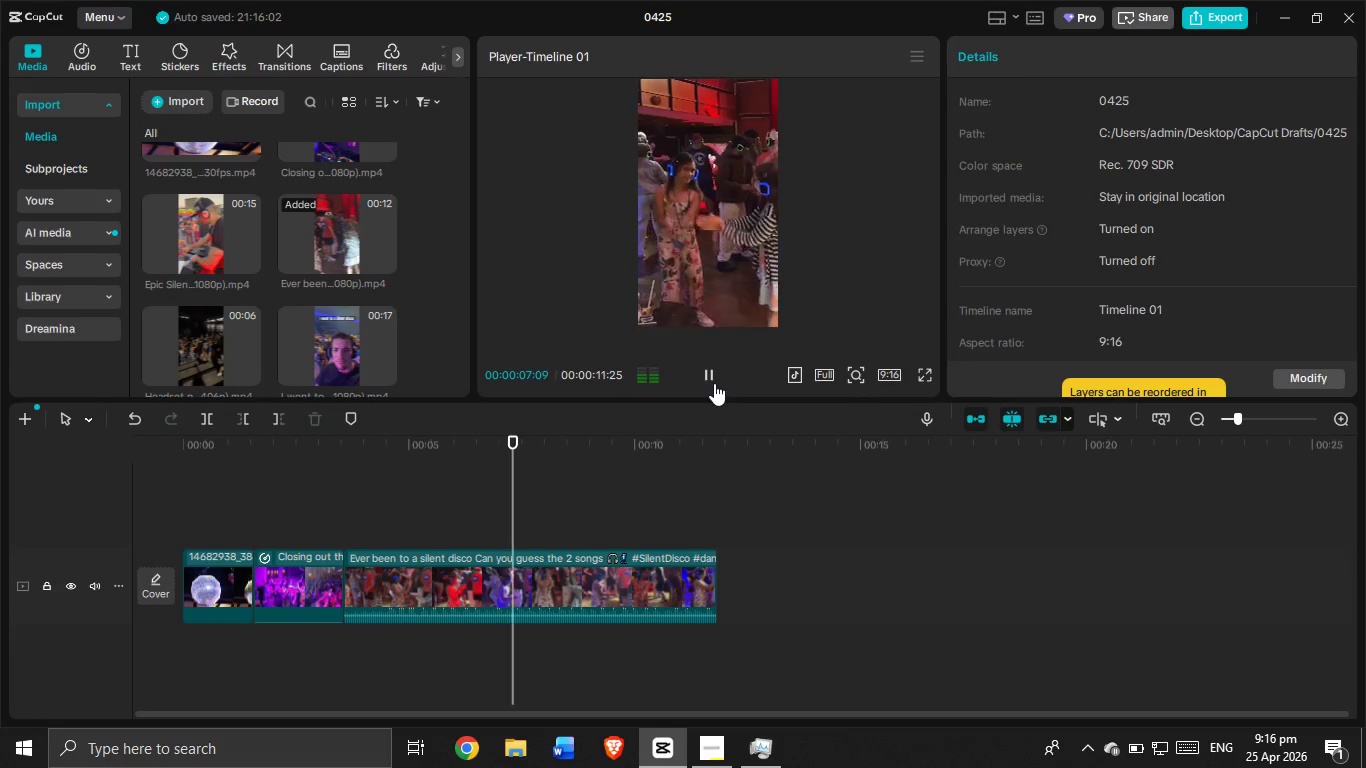 
left_click([370, 479])
 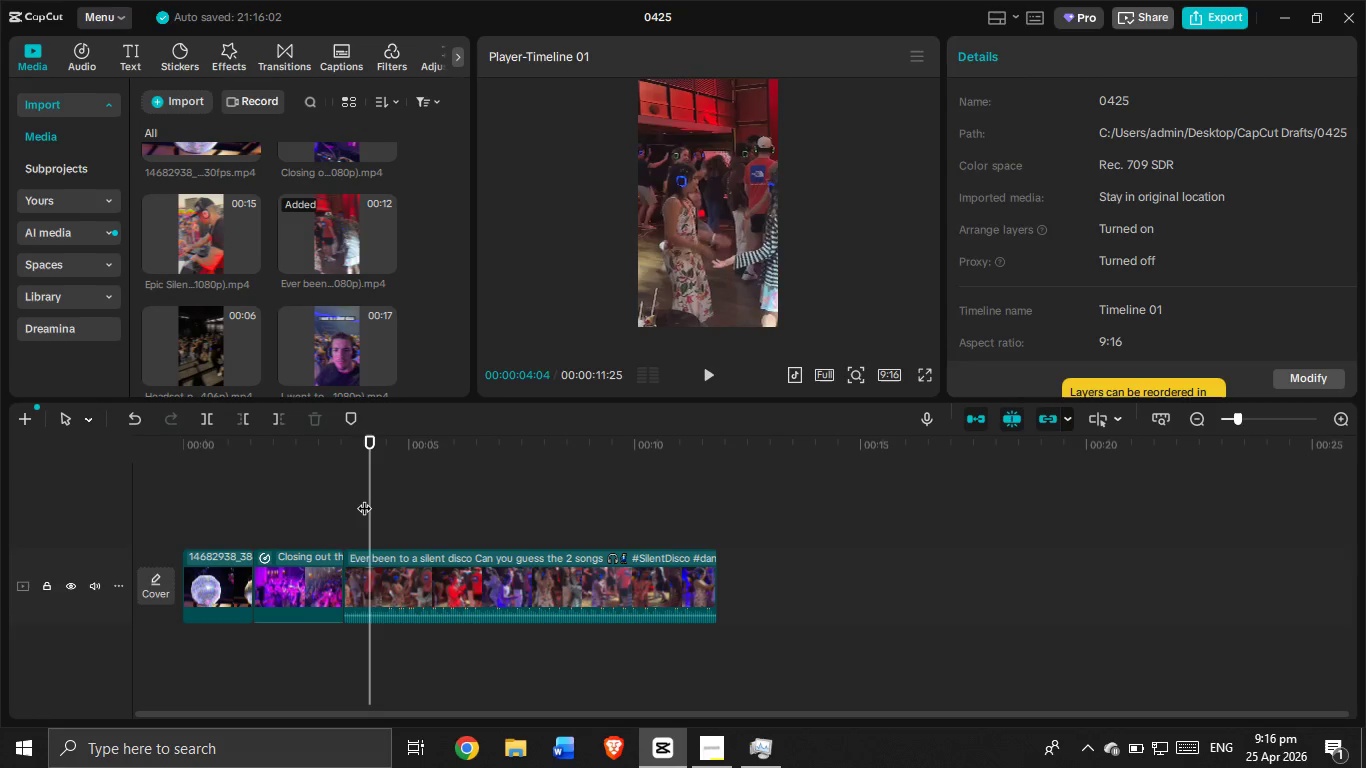 
left_click_drag(start_coordinate=[364, 498], to_coordinate=[305, 511])
 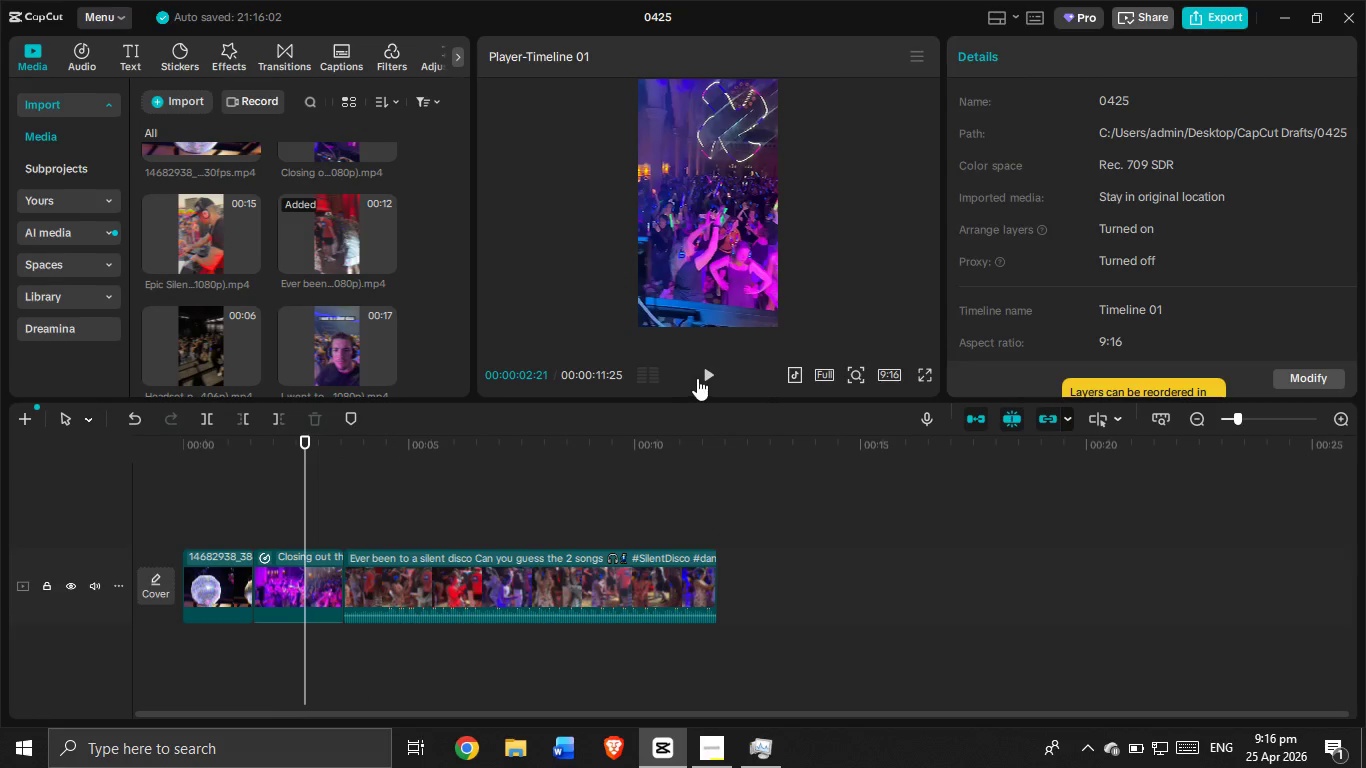 
left_click([697, 378])
 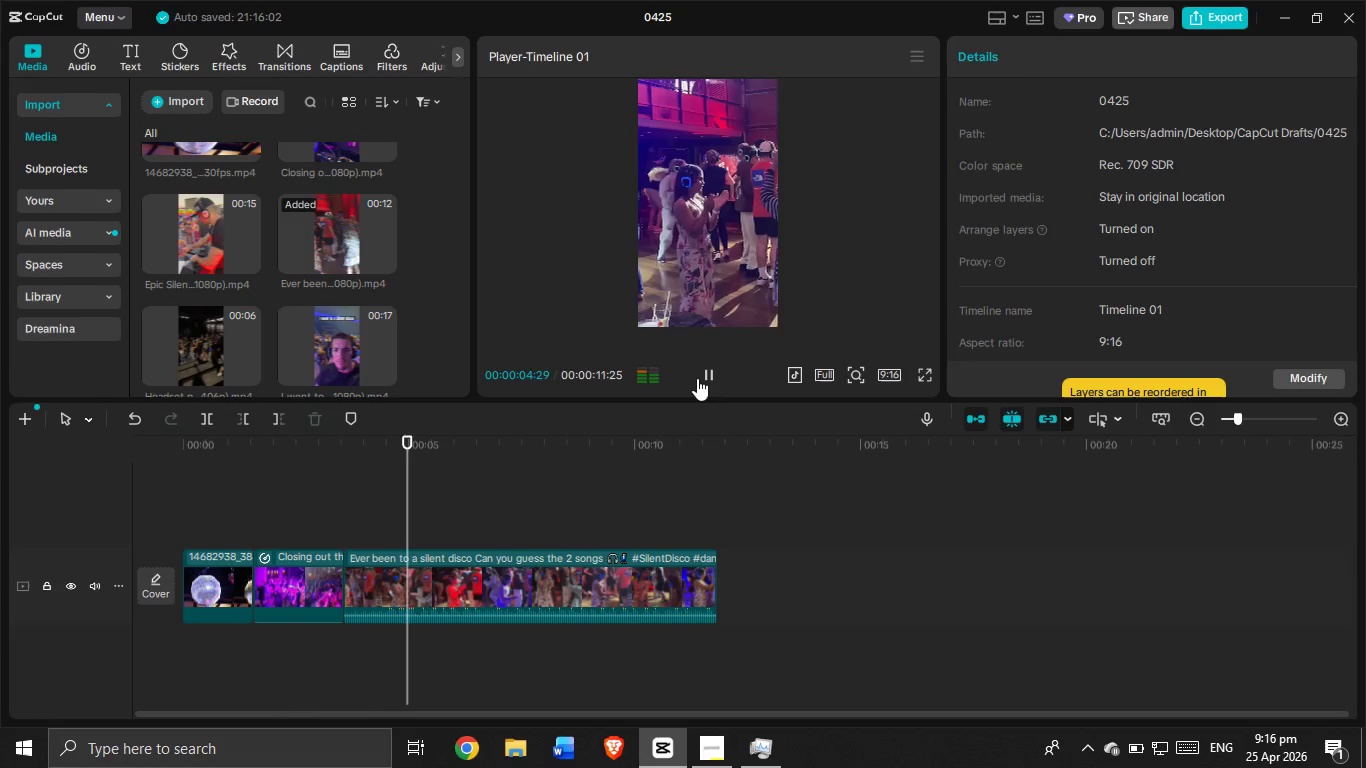 
left_click([697, 378])
 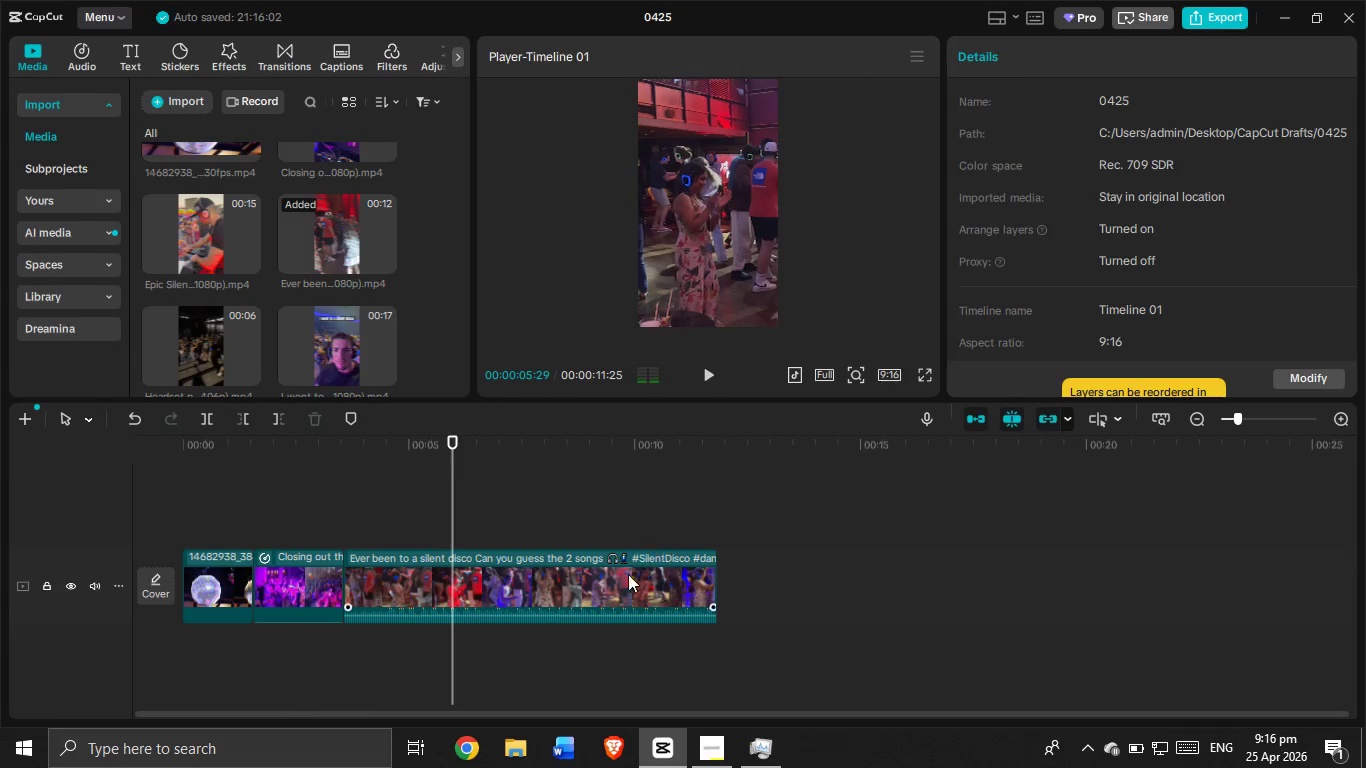 
left_click([622, 580])
 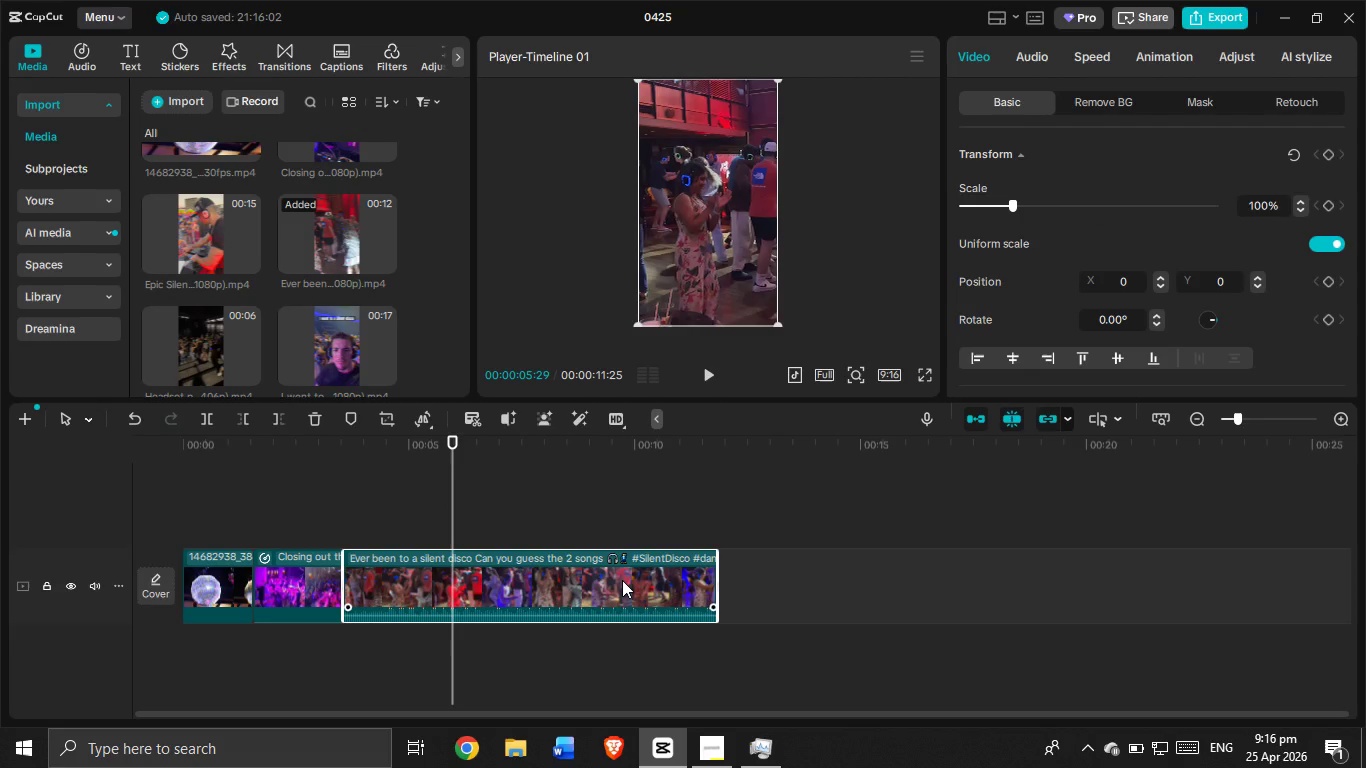 
key(Control+C)
 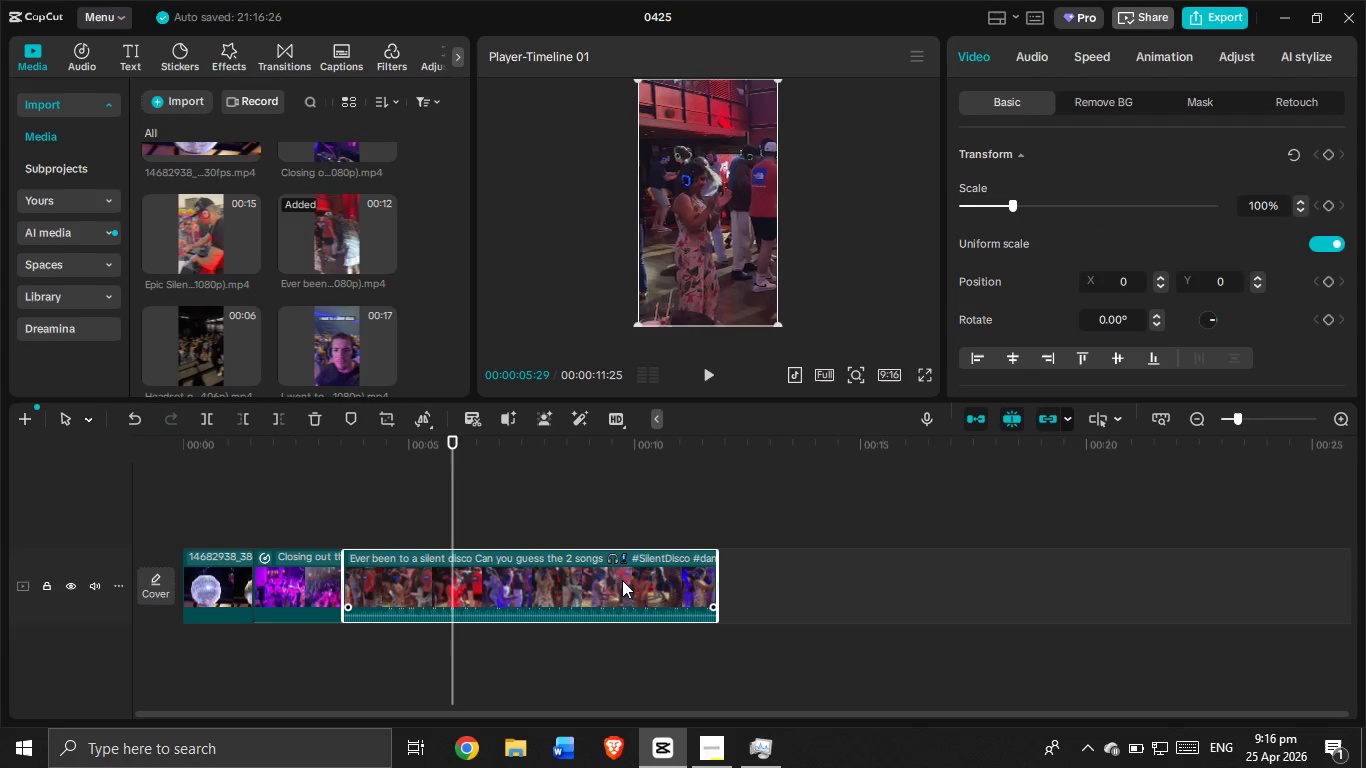 
key(Control+V)
 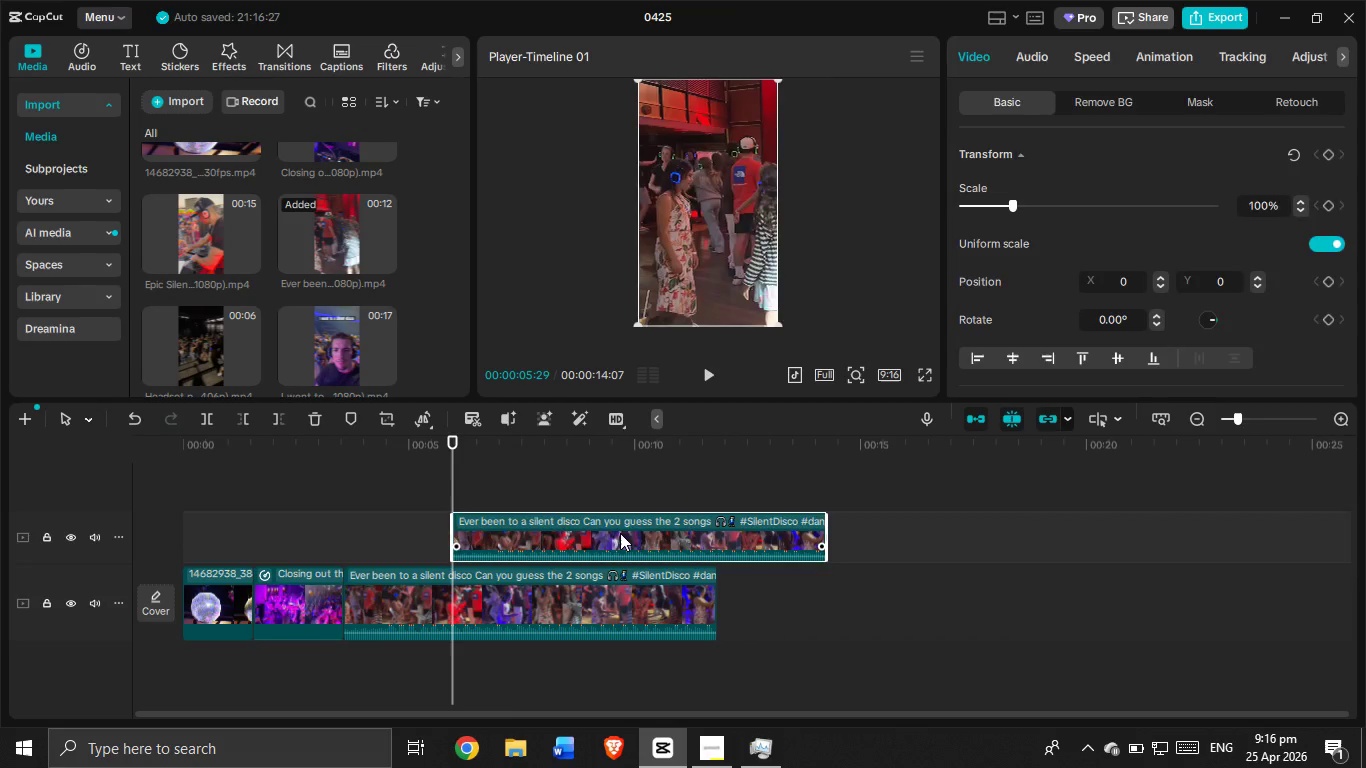 
key(Control+Backspace)
 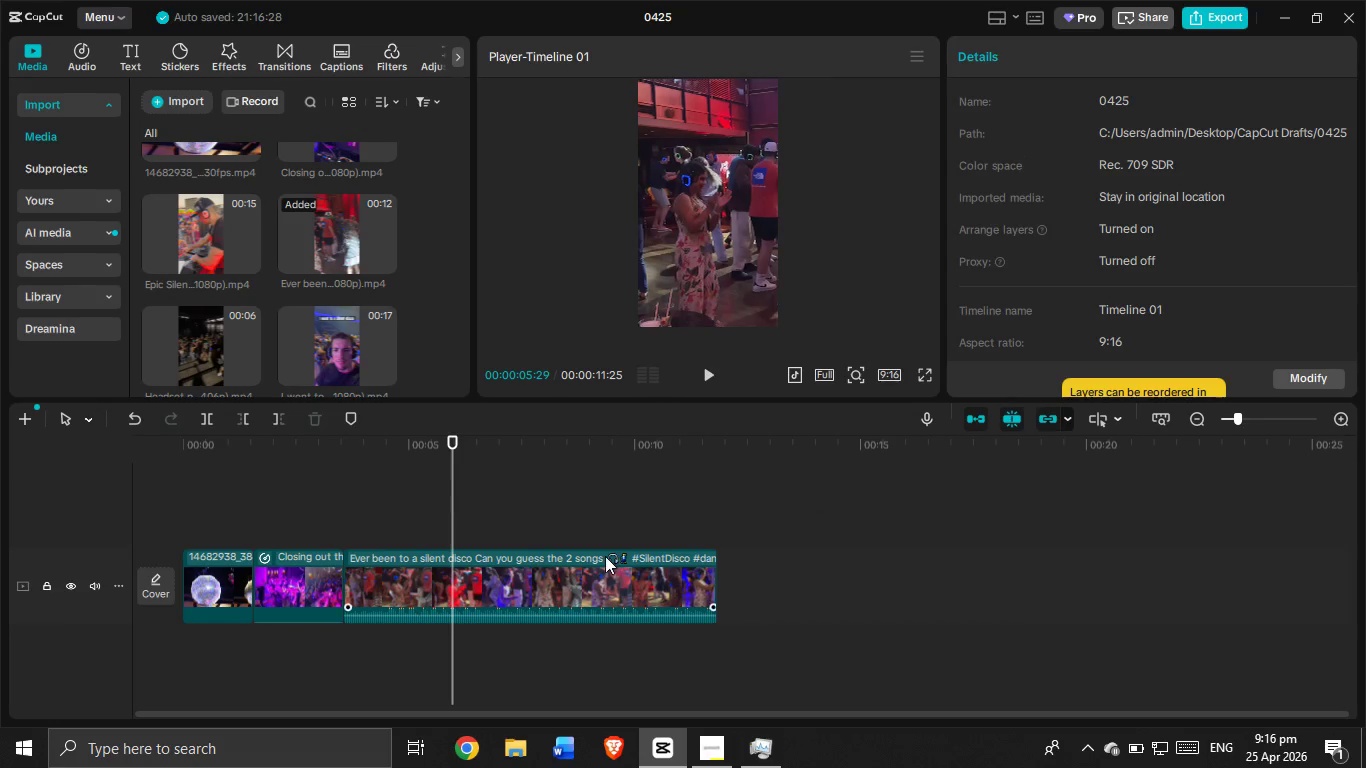 
right_click([605, 556])
 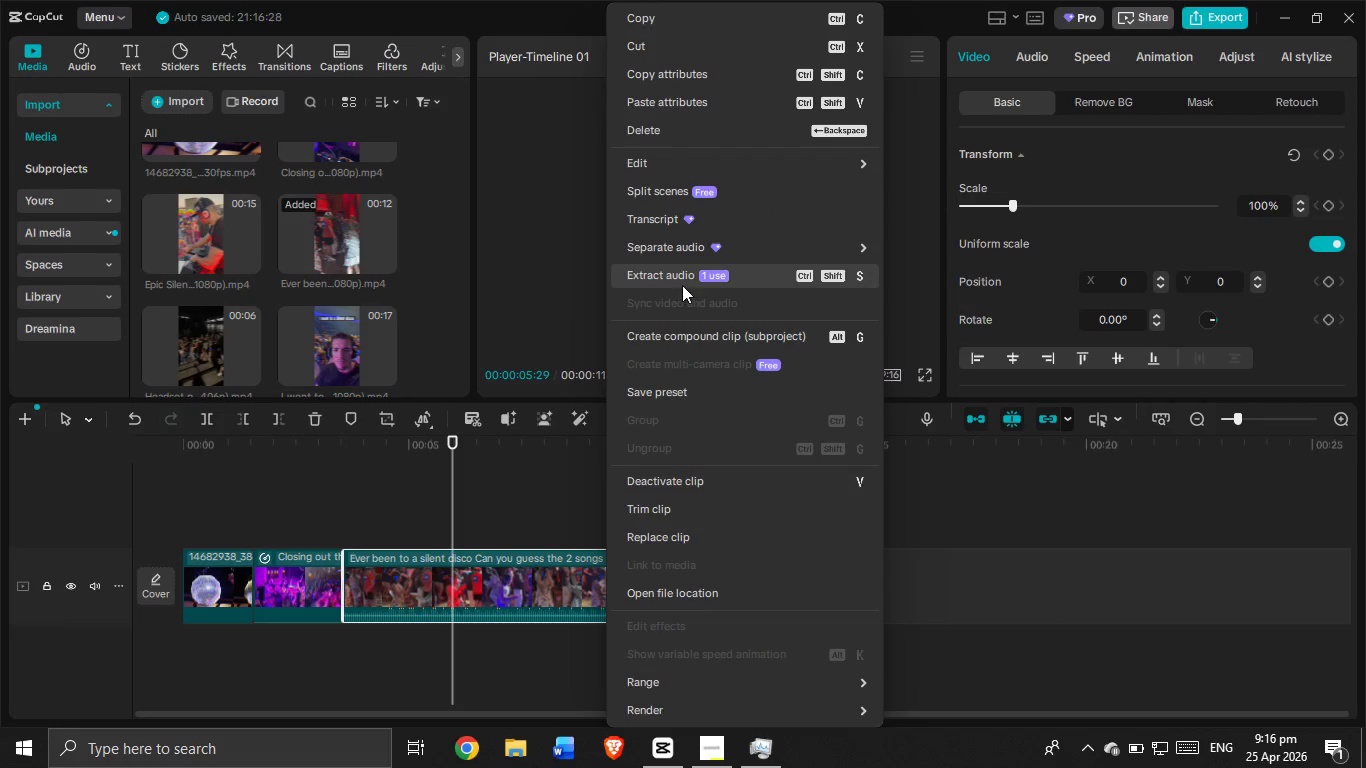 
left_click([678, 273])
 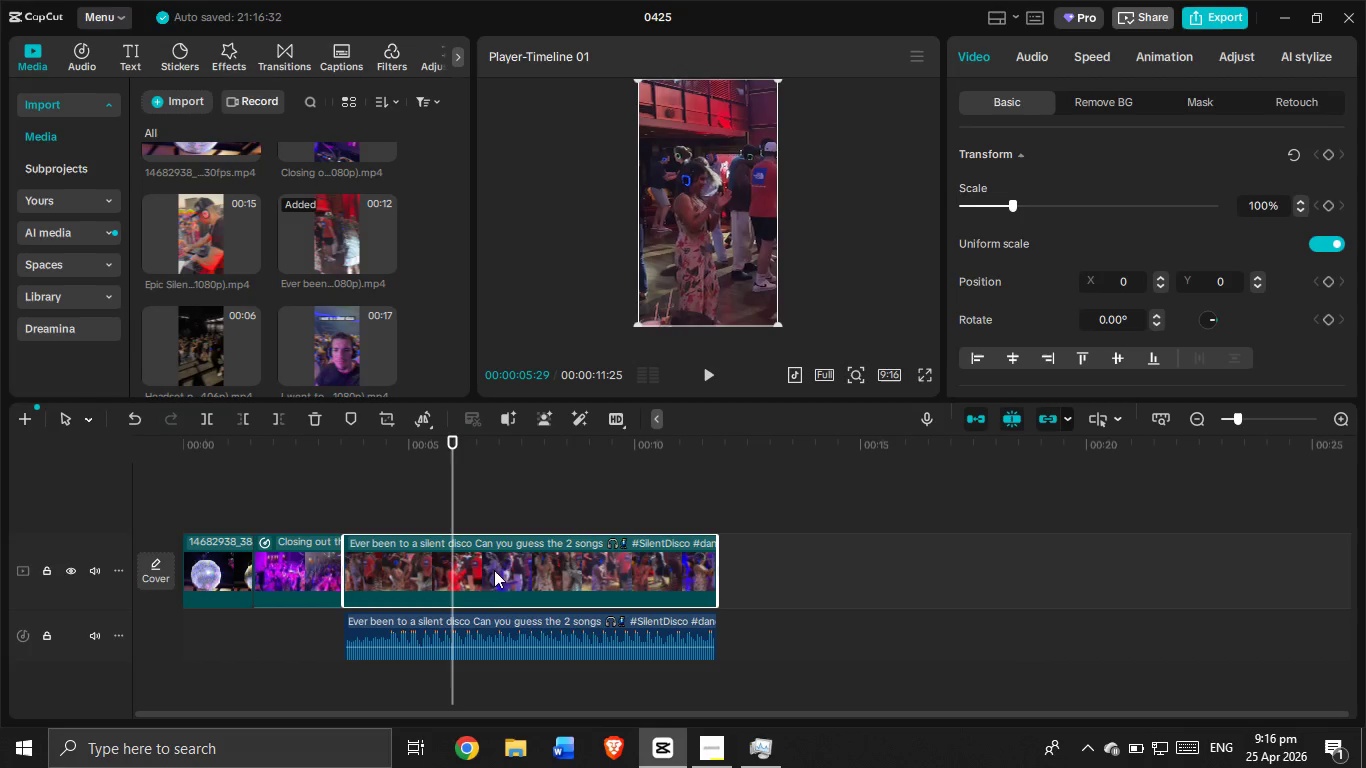 
left_click_drag(start_coordinate=[465, 640], to_coordinate=[470, 643])
 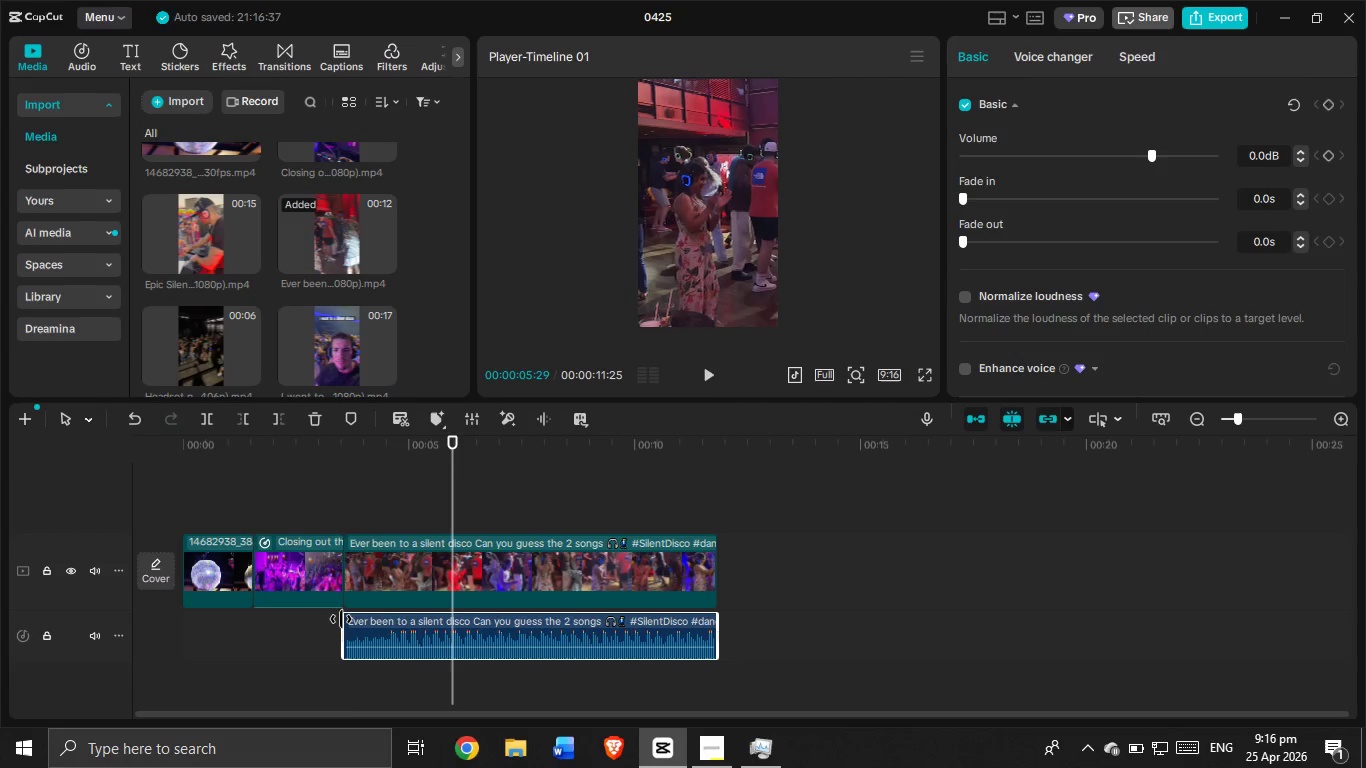 
left_click_drag(start_coordinate=[342, 619], to_coordinate=[257, 600])
 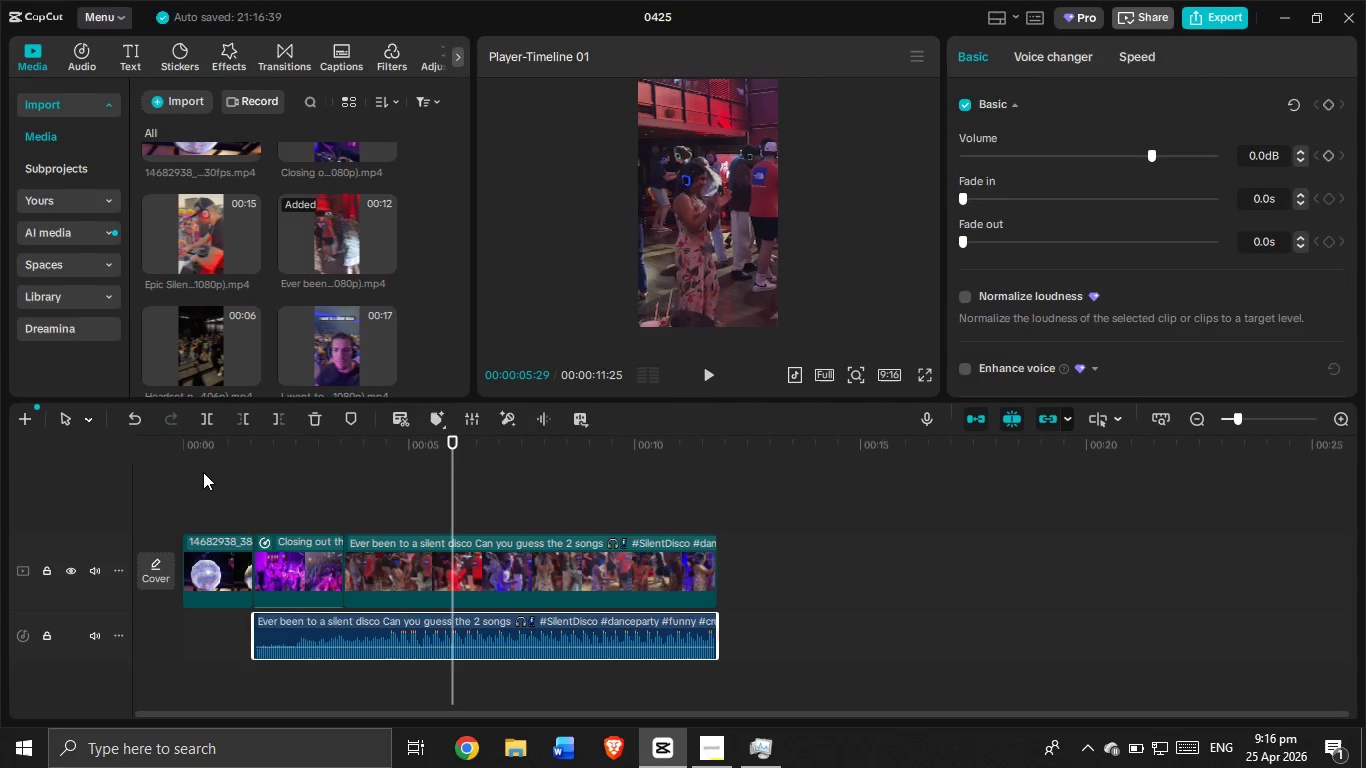 
left_click([203, 472])
 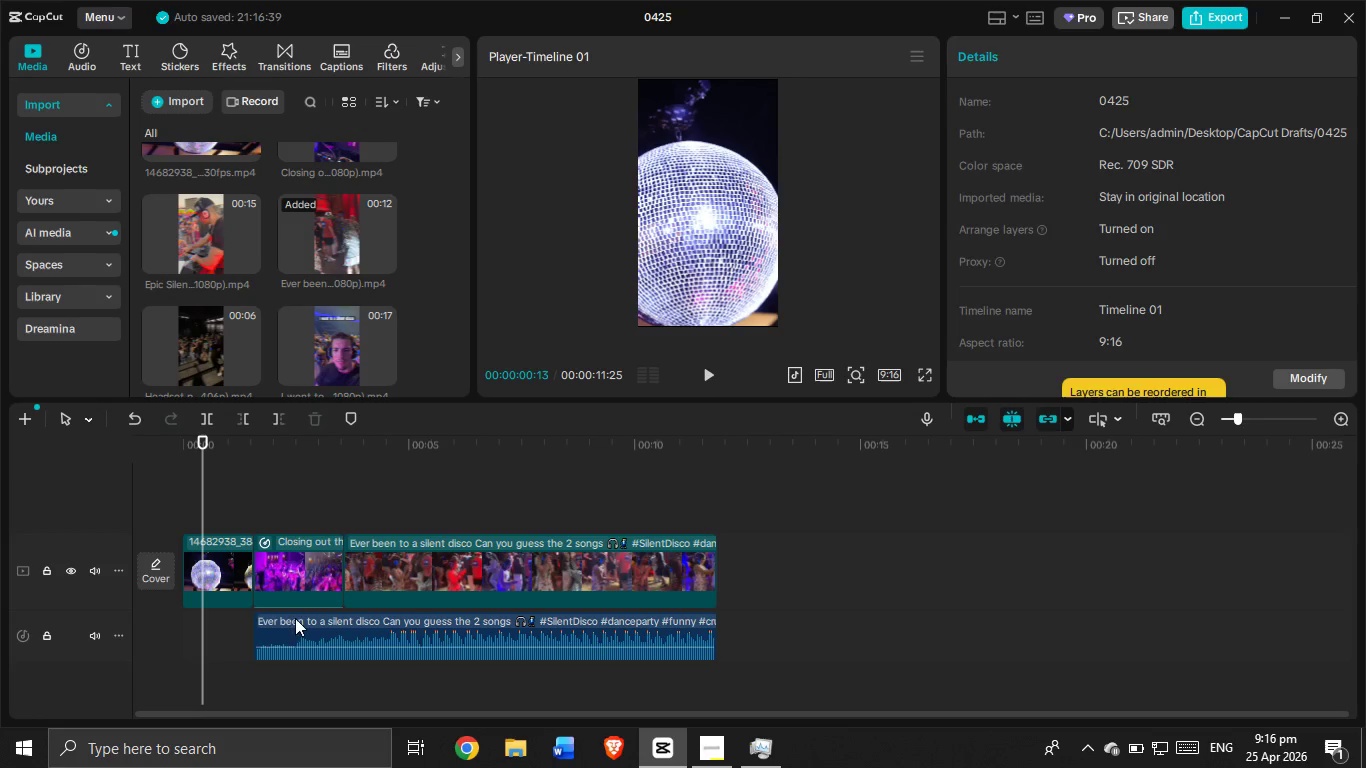 
left_click([296, 630])
 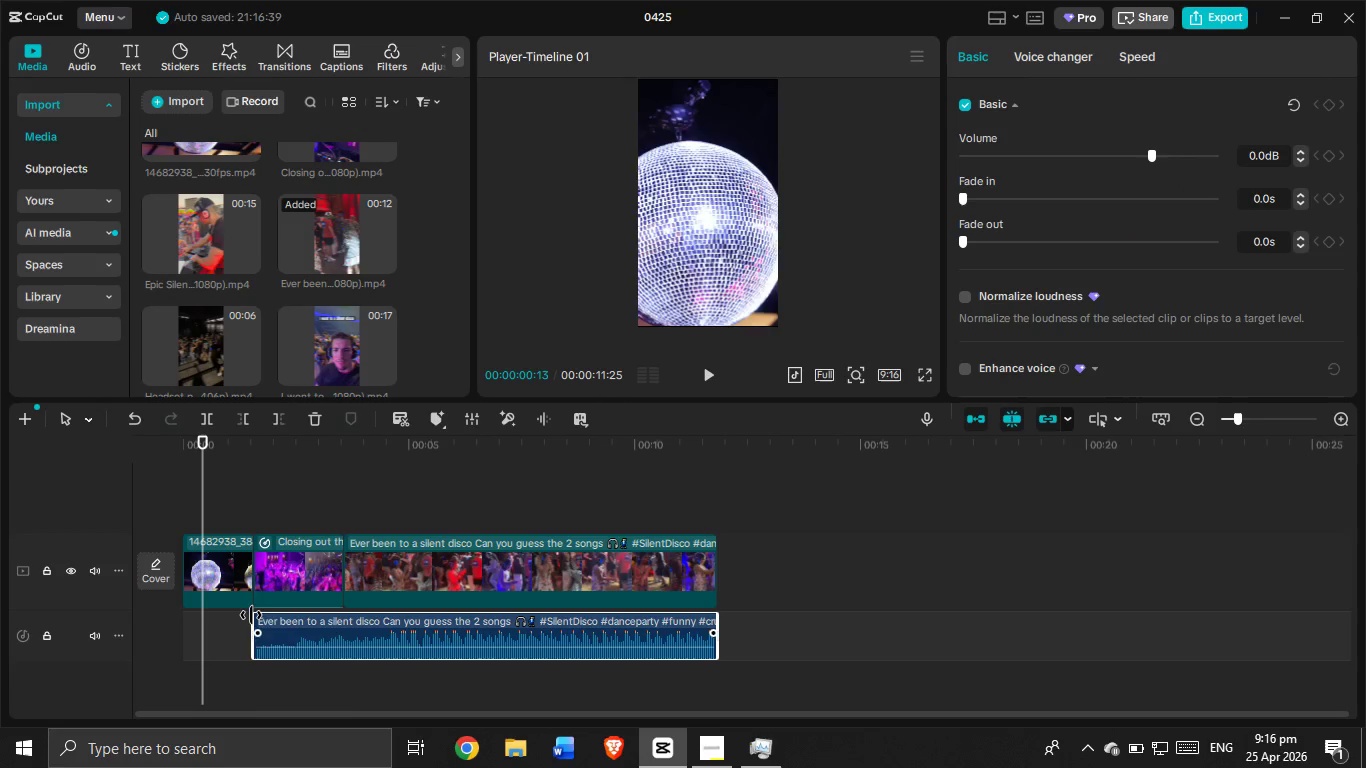 
left_click_drag(start_coordinate=[251, 615], to_coordinate=[180, 605])
 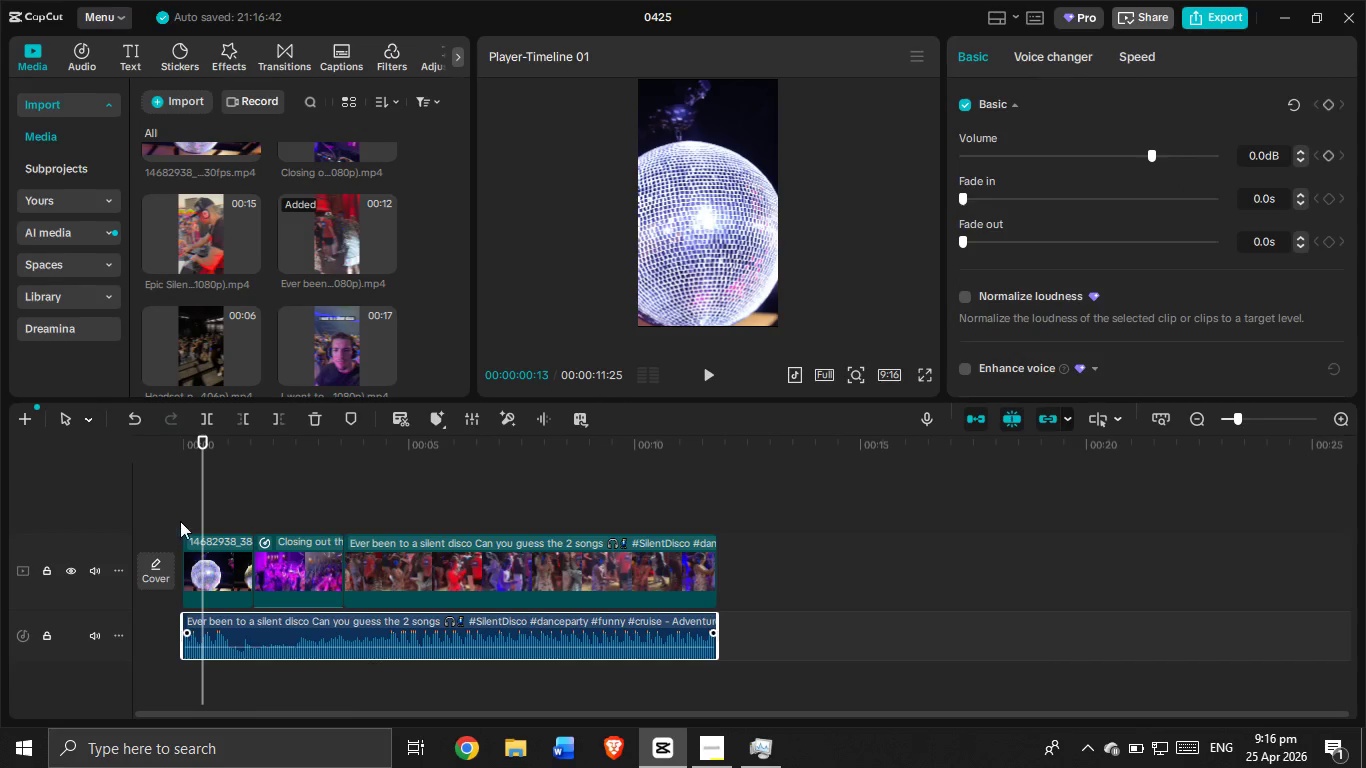 
left_click([183, 518])
 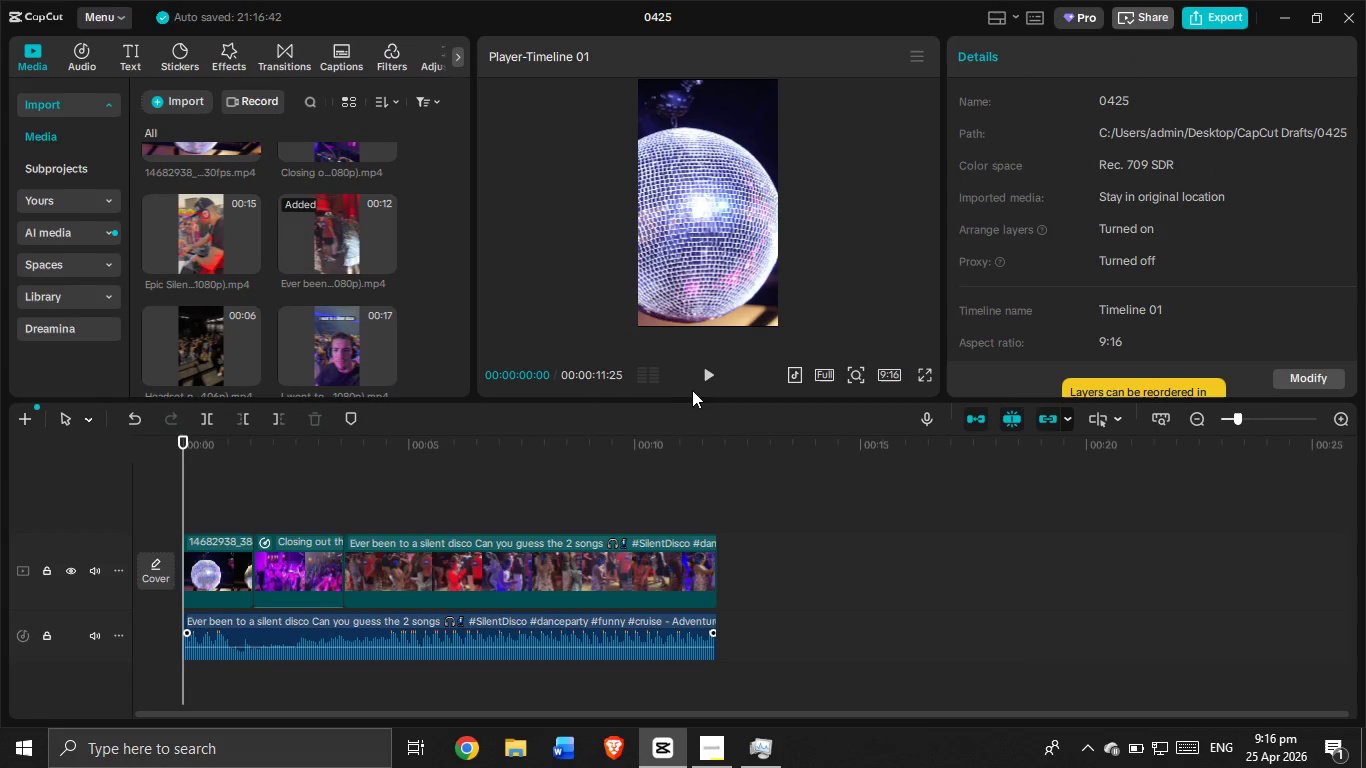 
left_click([701, 375])
 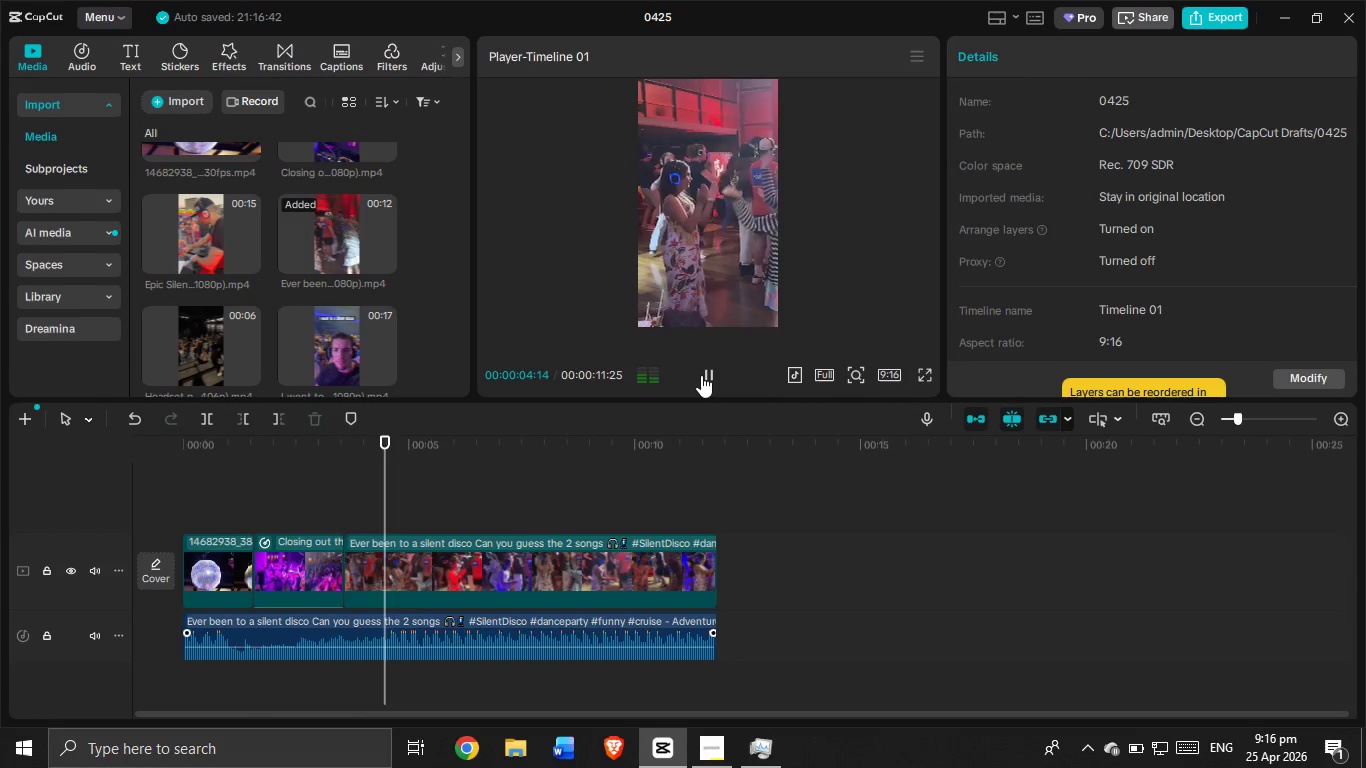 
wait(6.25)
 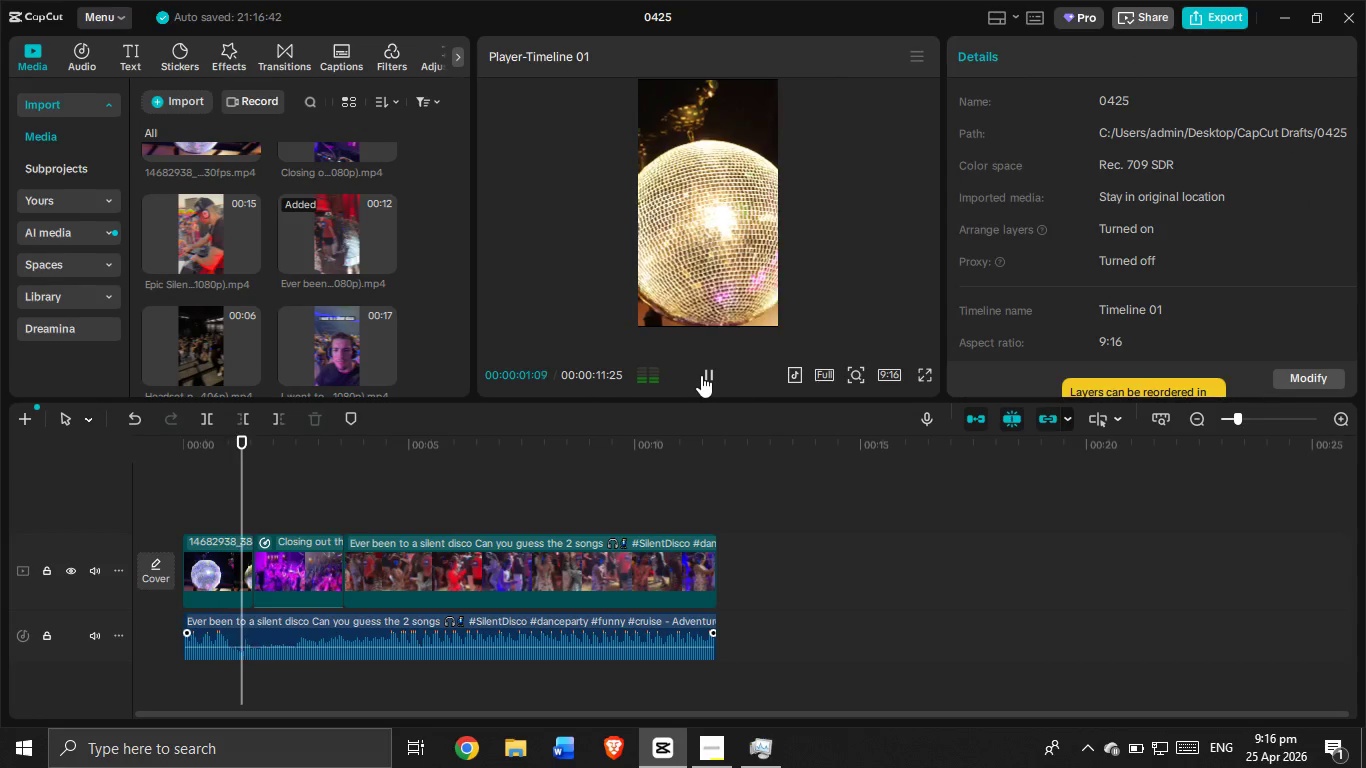 
left_click([701, 375])
 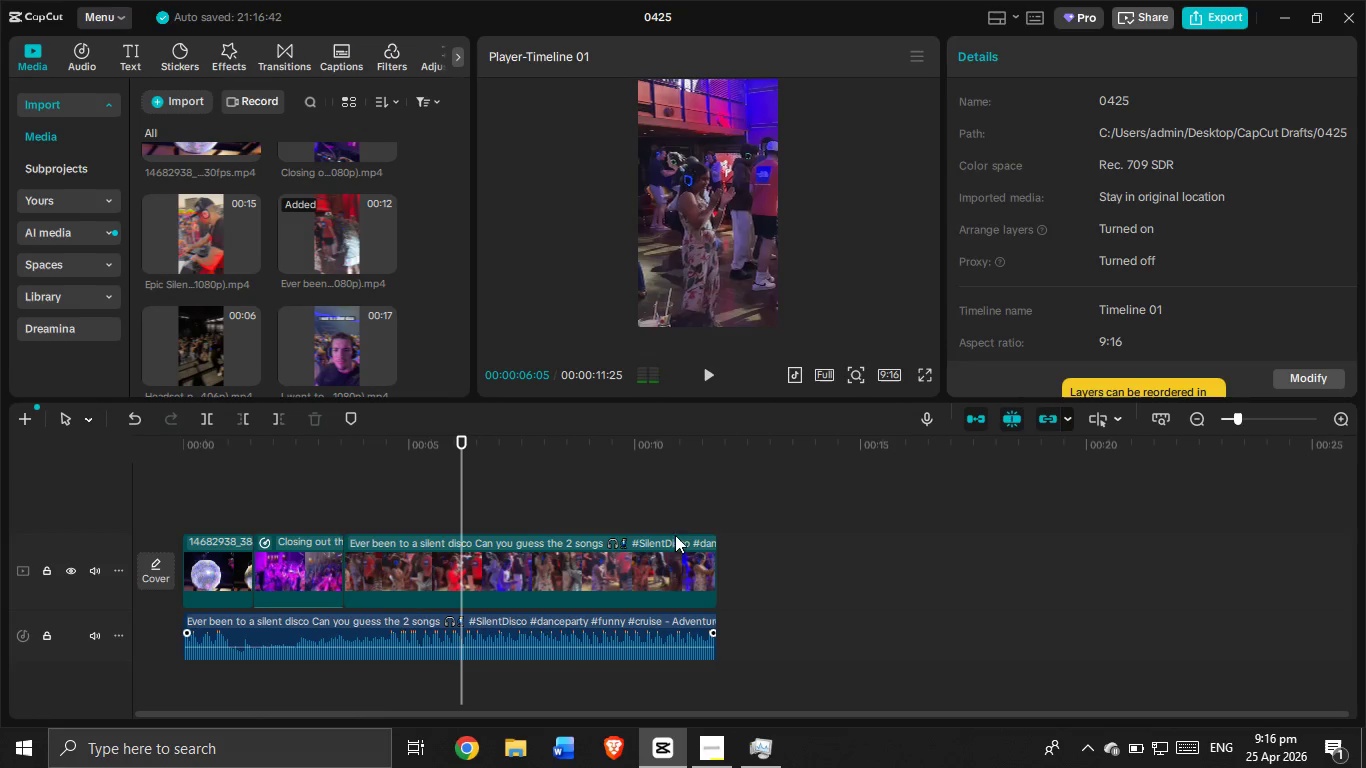 
left_click([666, 572])
 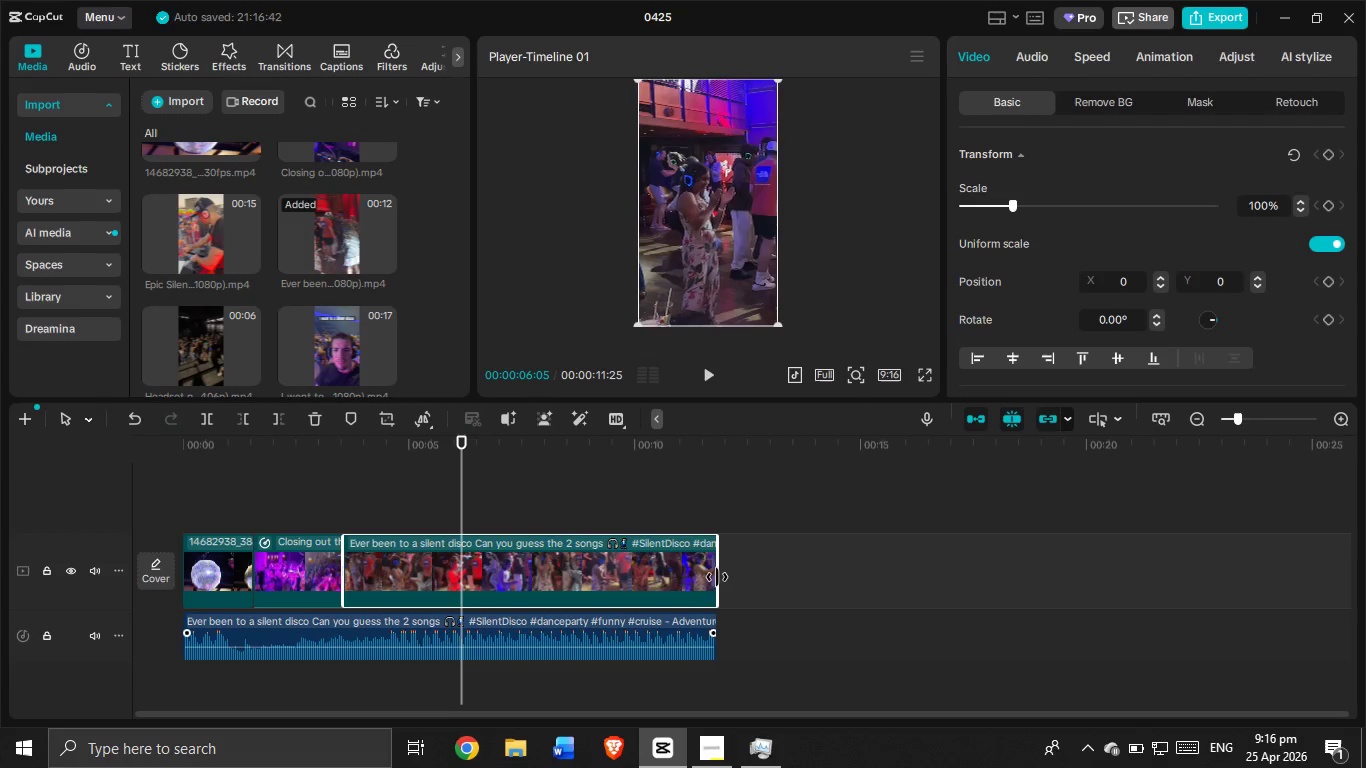 
left_click_drag(start_coordinate=[717, 577], to_coordinate=[455, 579])
 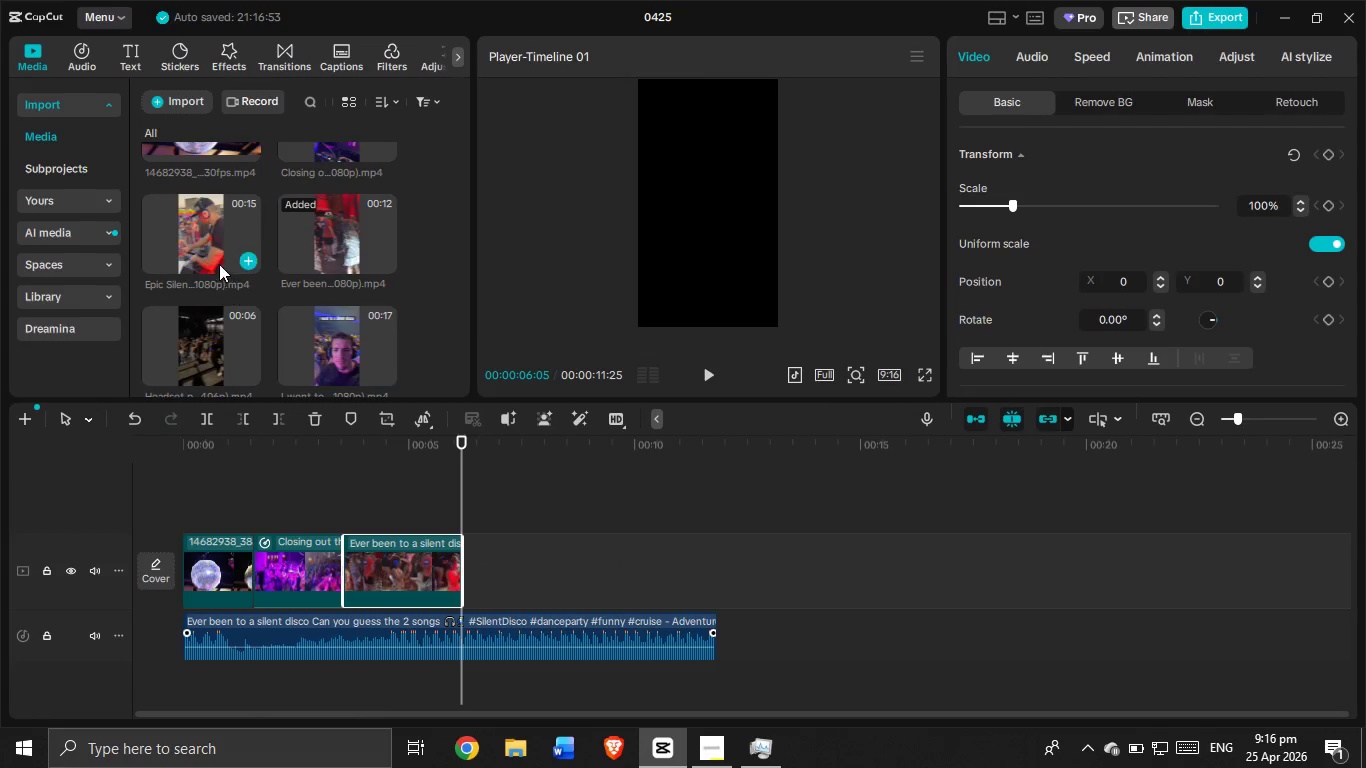 
scroll: coordinate [219, 264], scroll_direction: down, amount: 2.0
 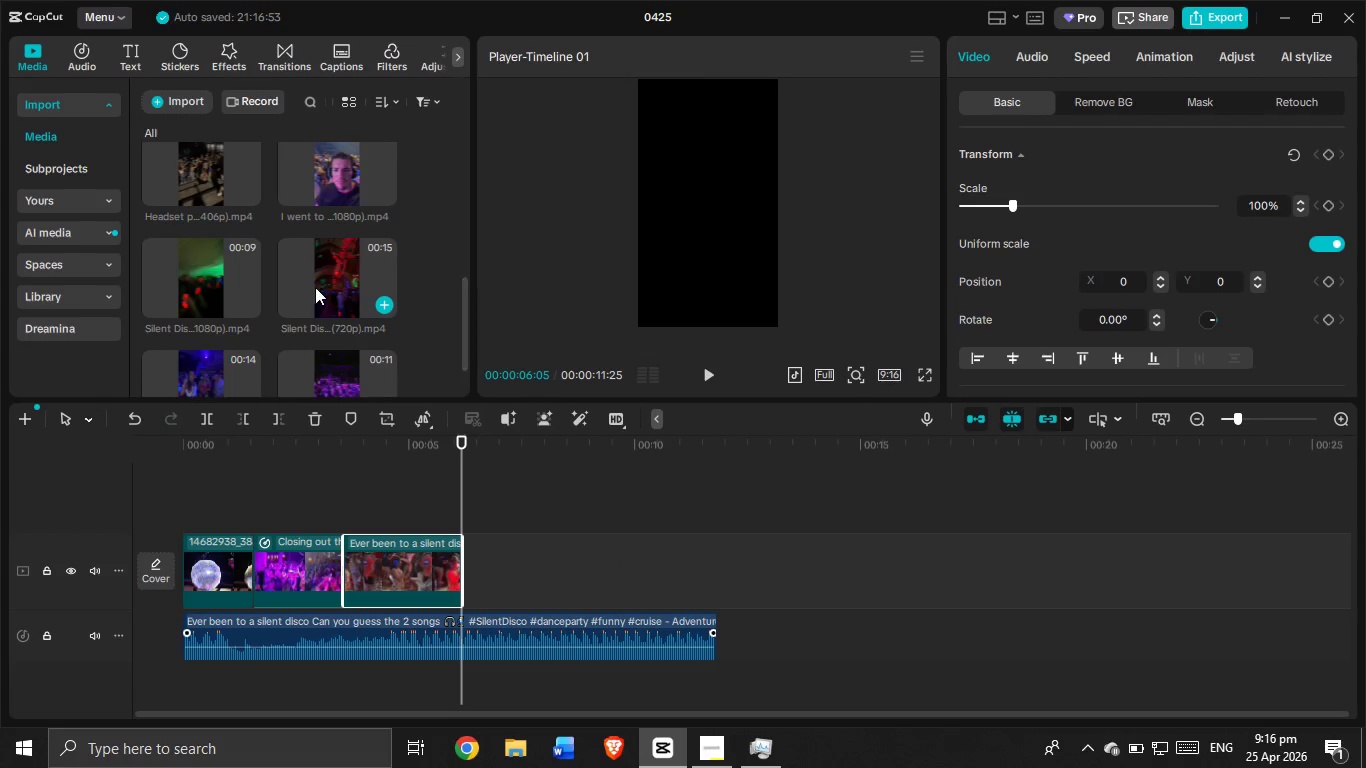 
left_click_drag(start_coordinate=[323, 276], to_coordinate=[513, 576])
 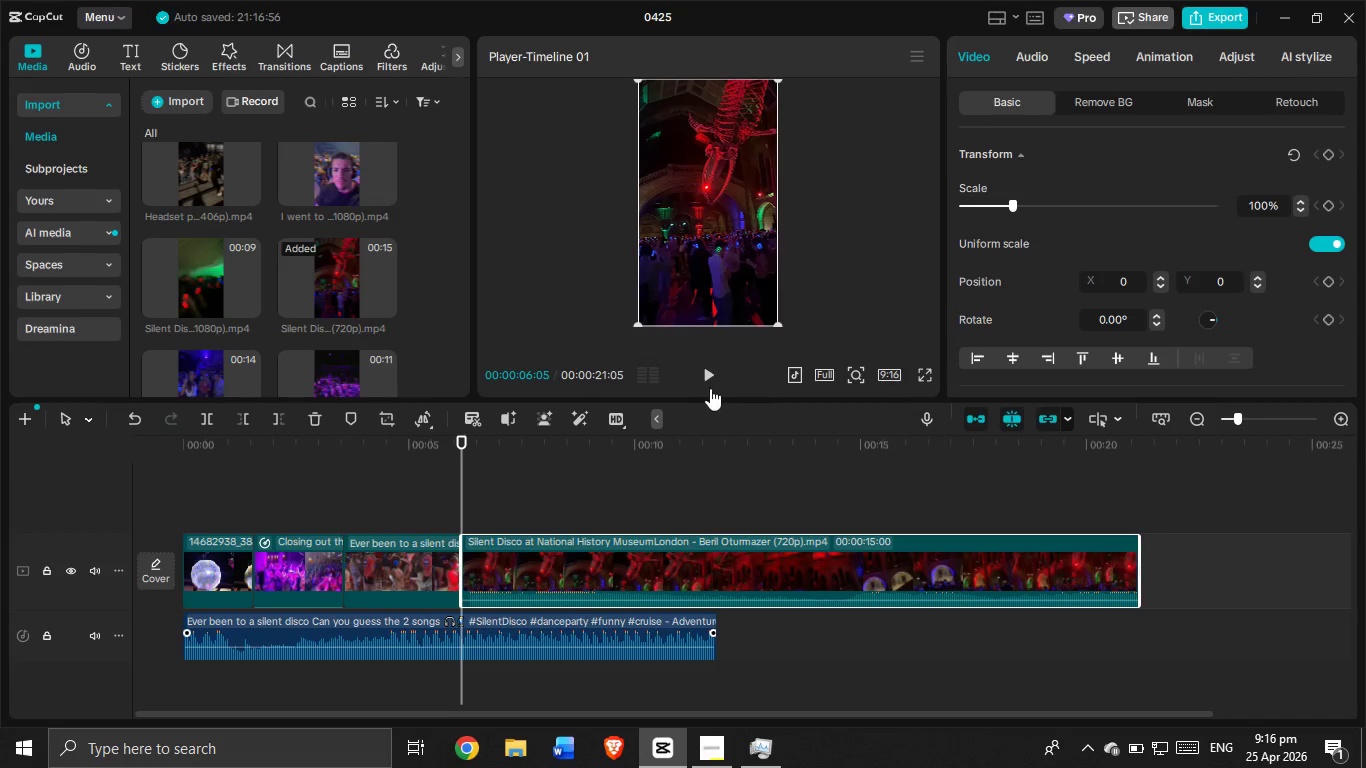 
left_click([712, 376])
 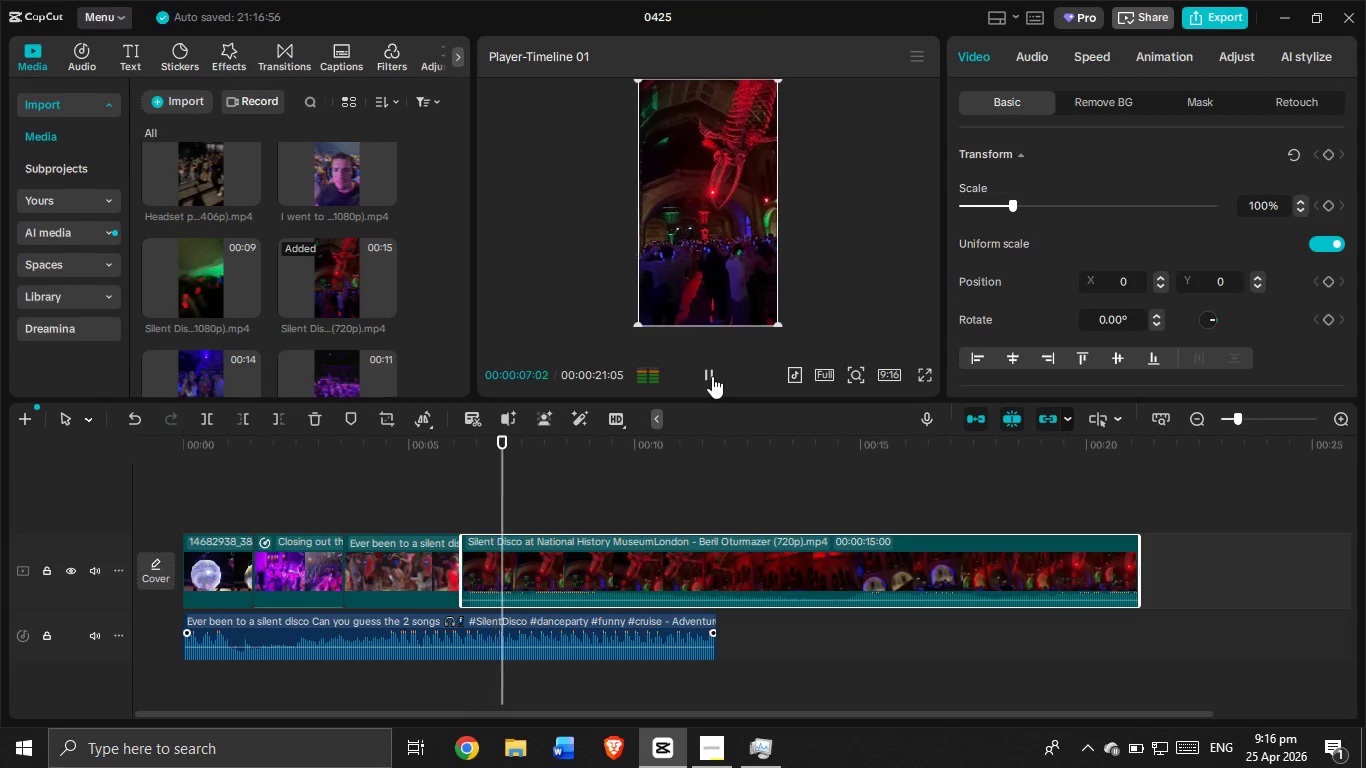 
left_click([712, 376])
 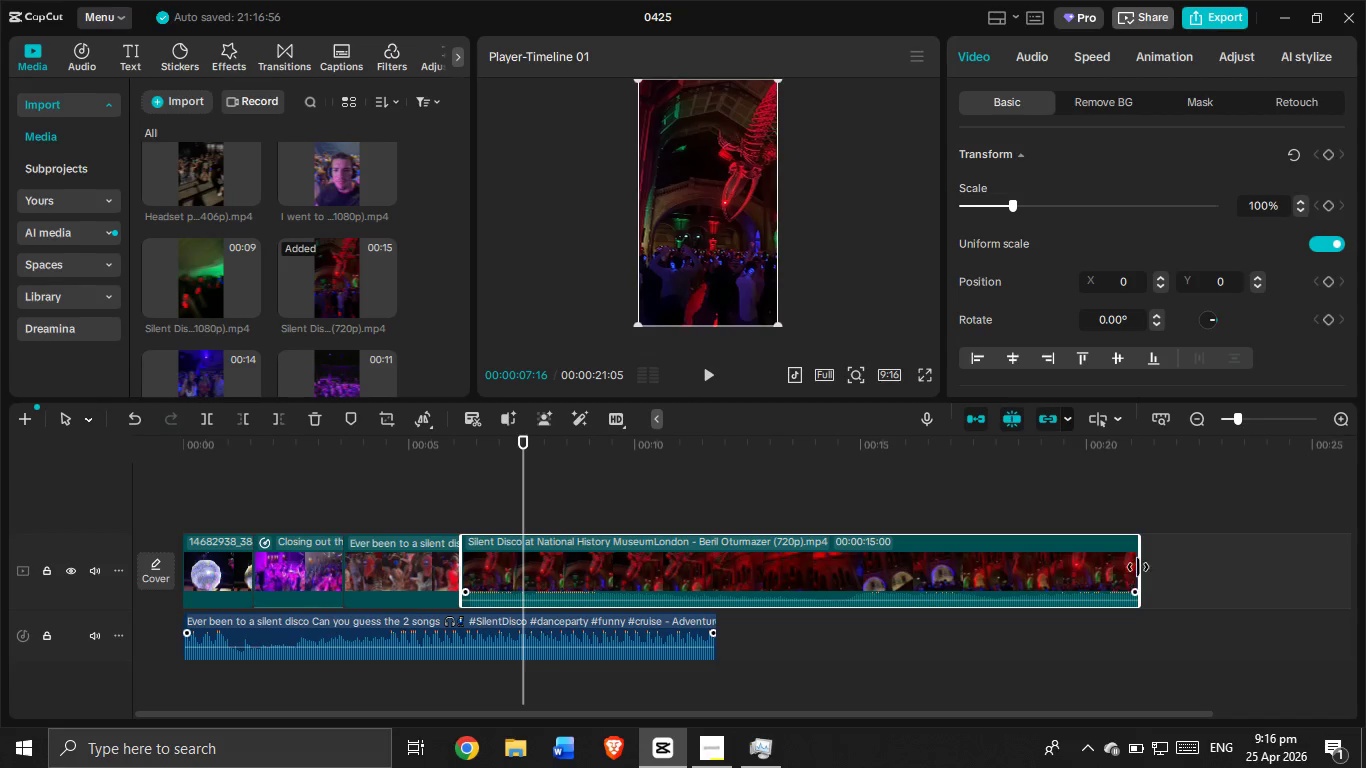 
left_click_drag(start_coordinate=[1143, 567], to_coordinate=[525, 578])
 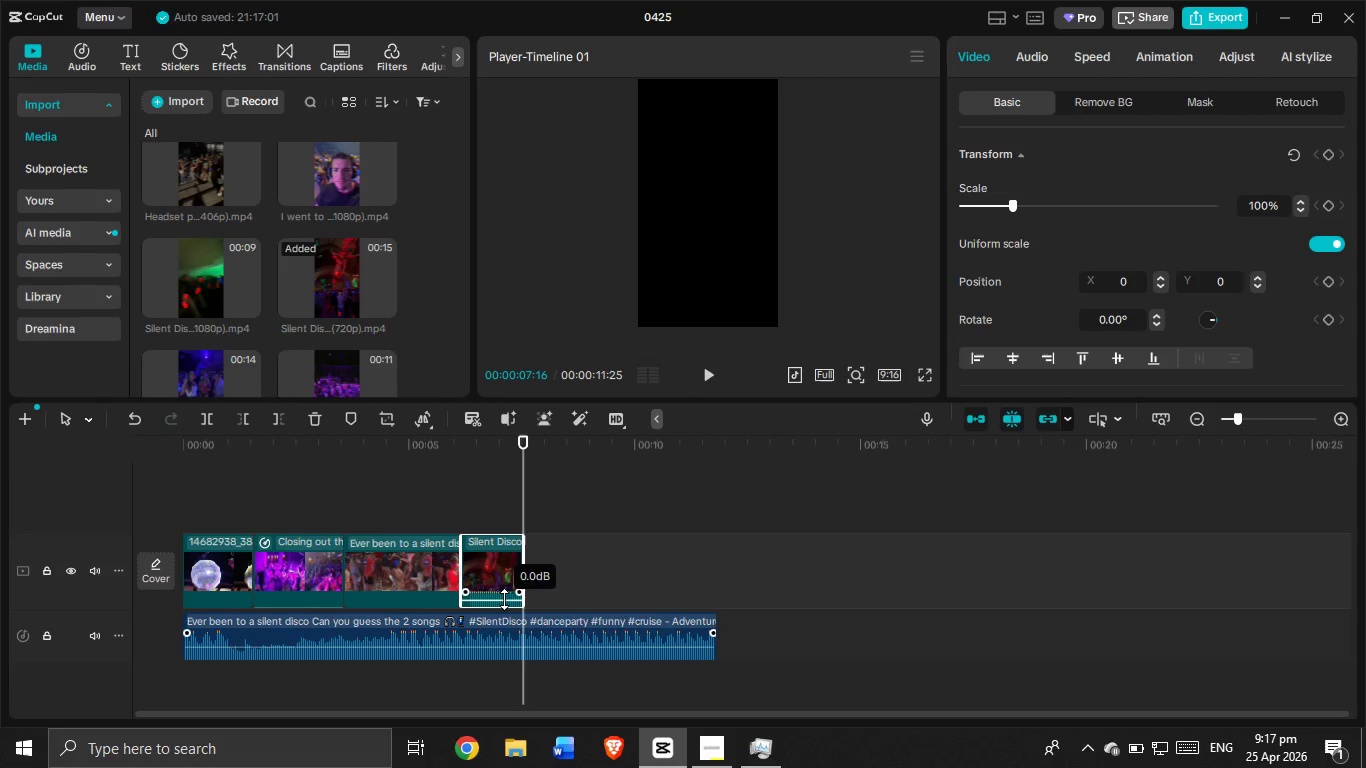 
left_click_drag(start_coordinate=[504, 599], to_coordinate=[497, 614])
 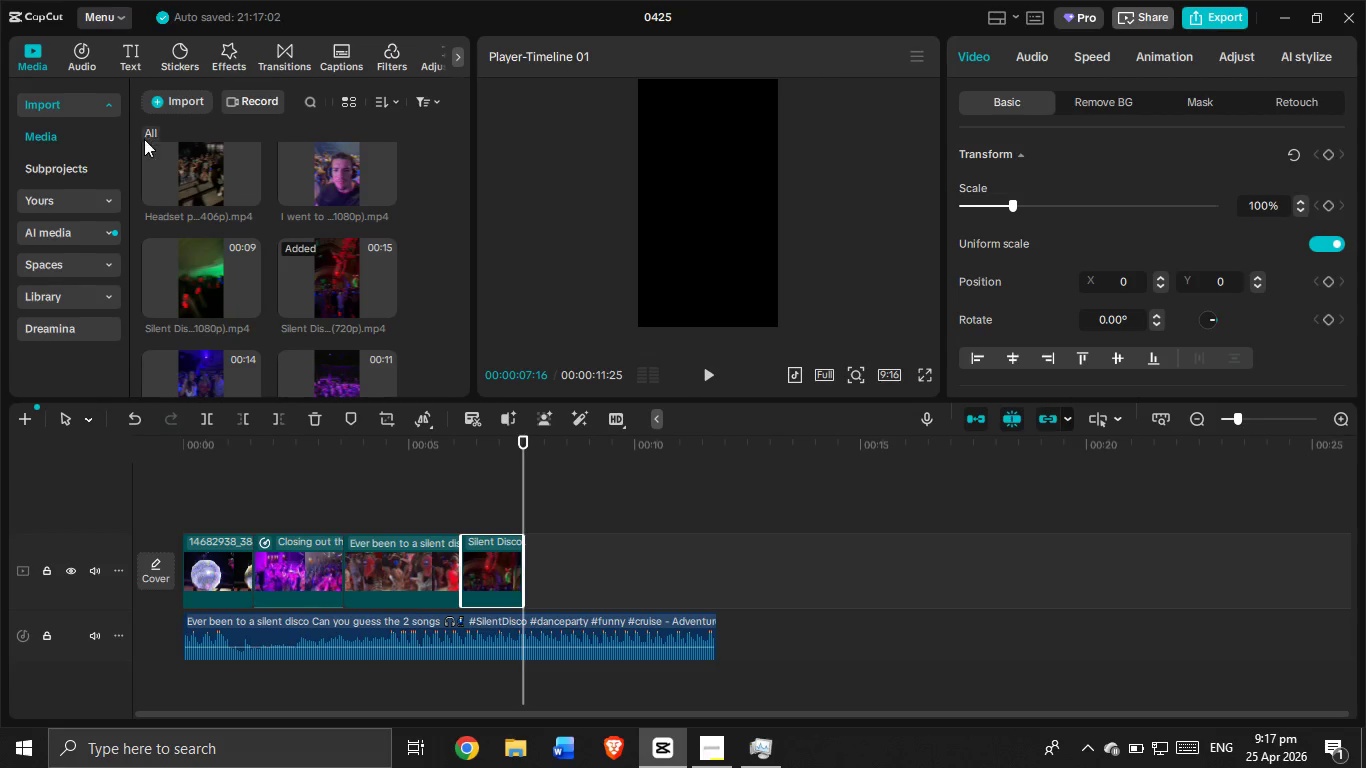 
scroll: coordinate [229, 290], scroll_direction: down, amount: 3.0
 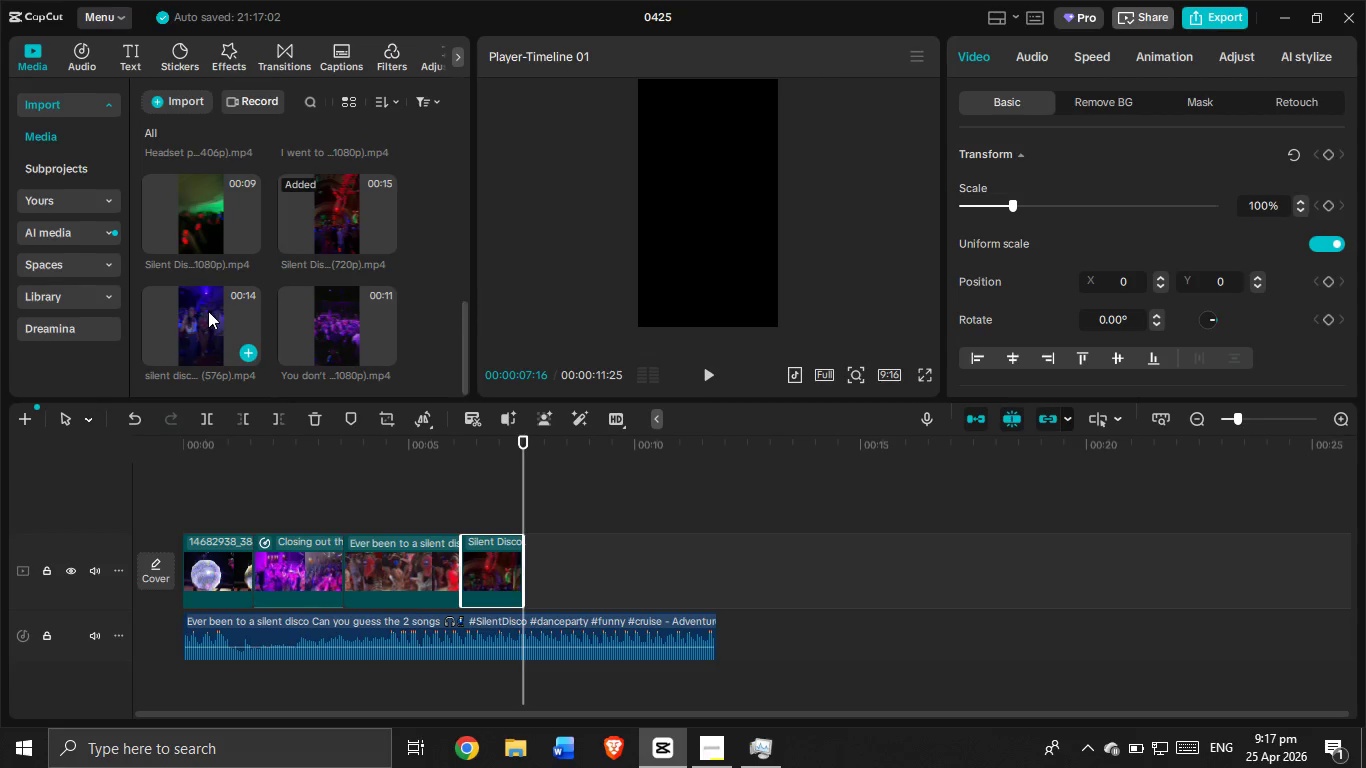 
left_click_drag(start_coordinate=[208, 311], to_coordinate=[580, 589])
 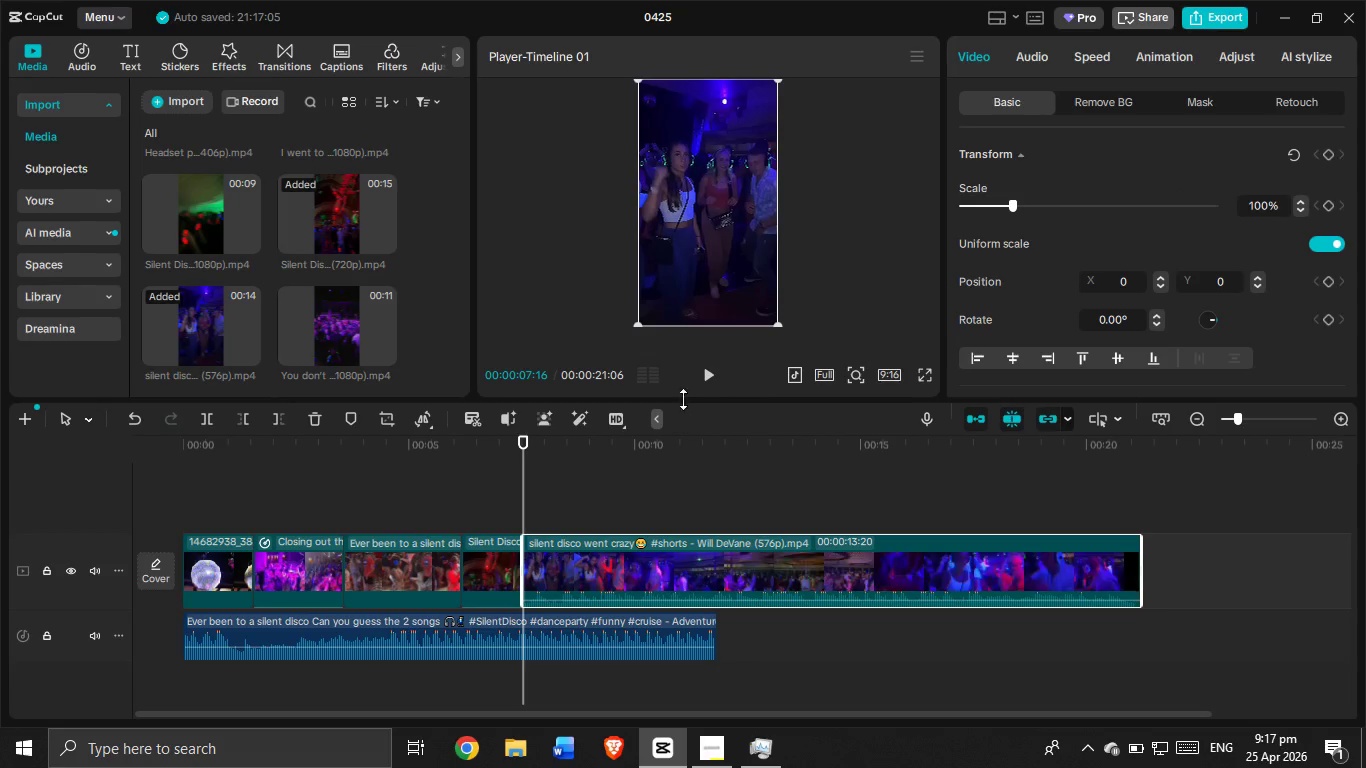 
left_click([689, 393])
 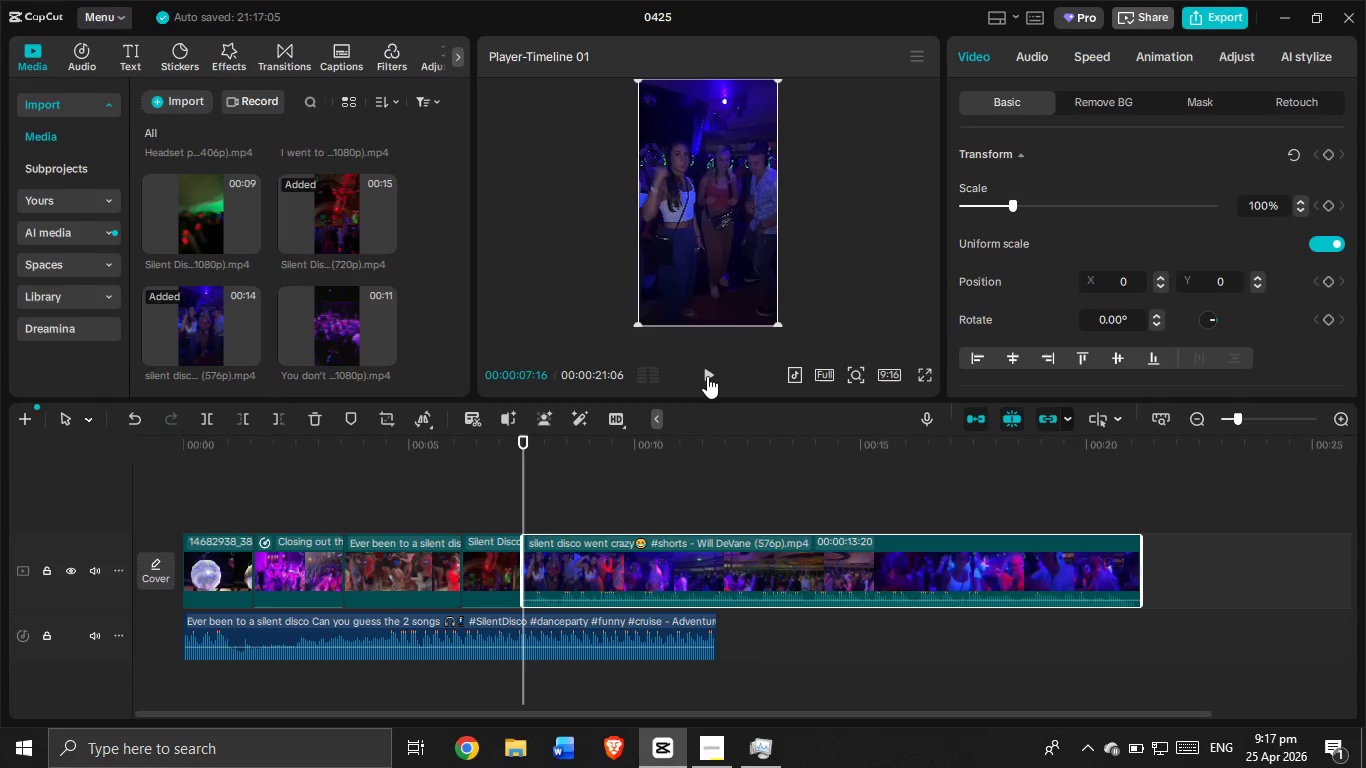 
left_click([707, 376])
 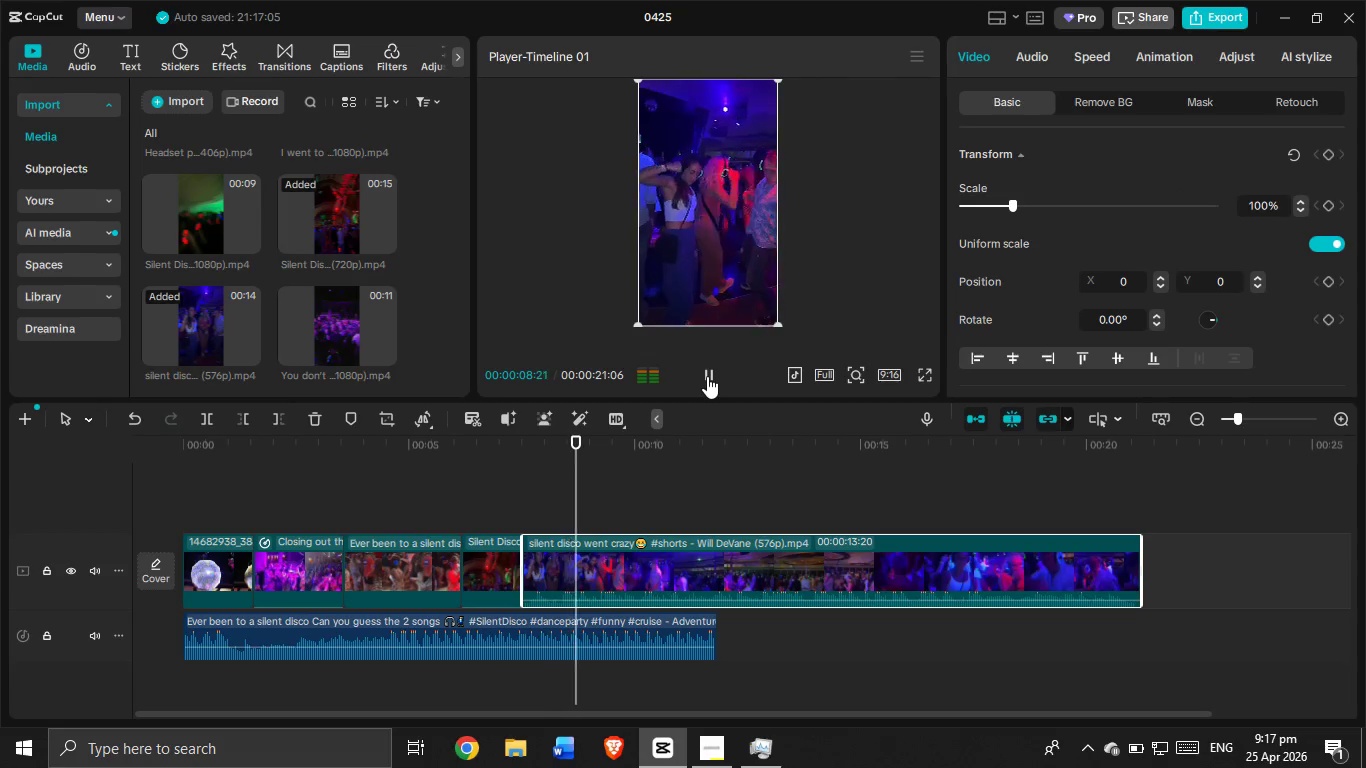 
left_click([707, 376])
 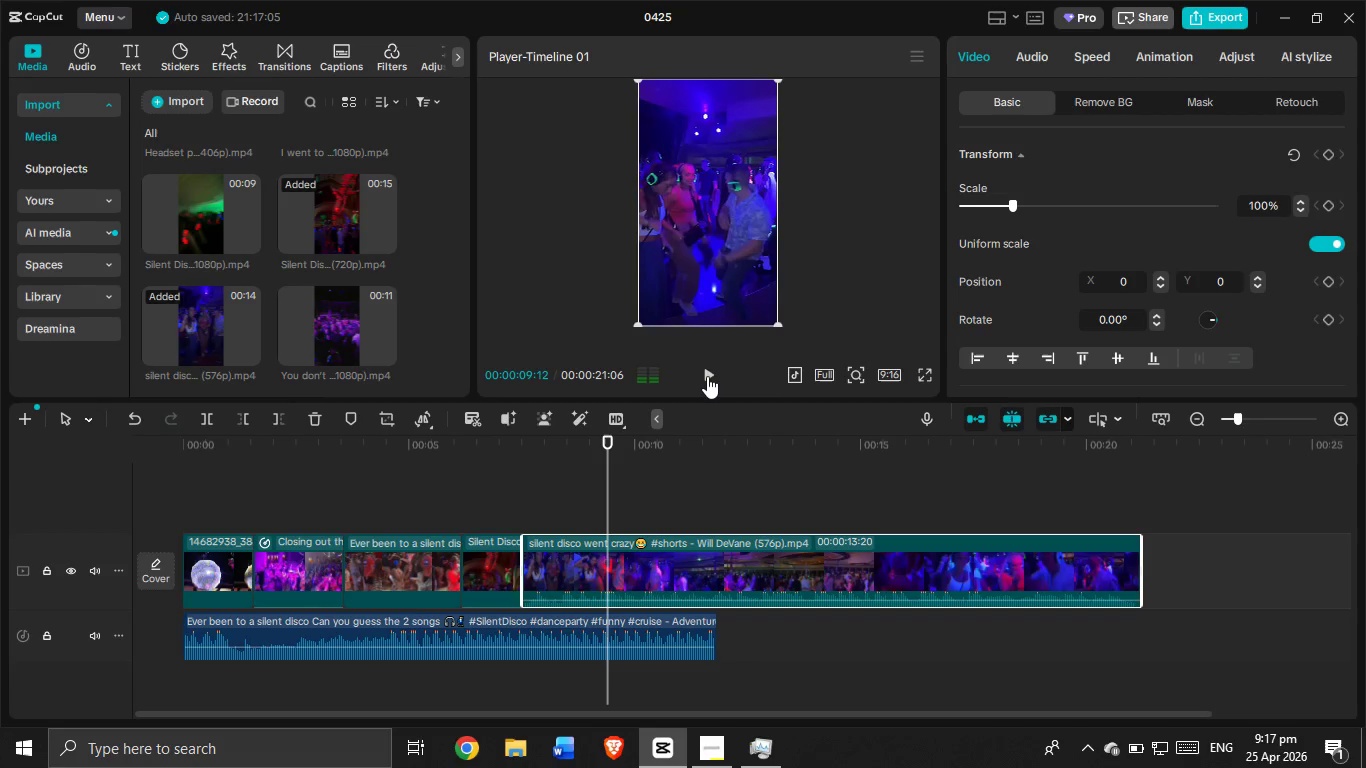 
left_click([707, 376])
 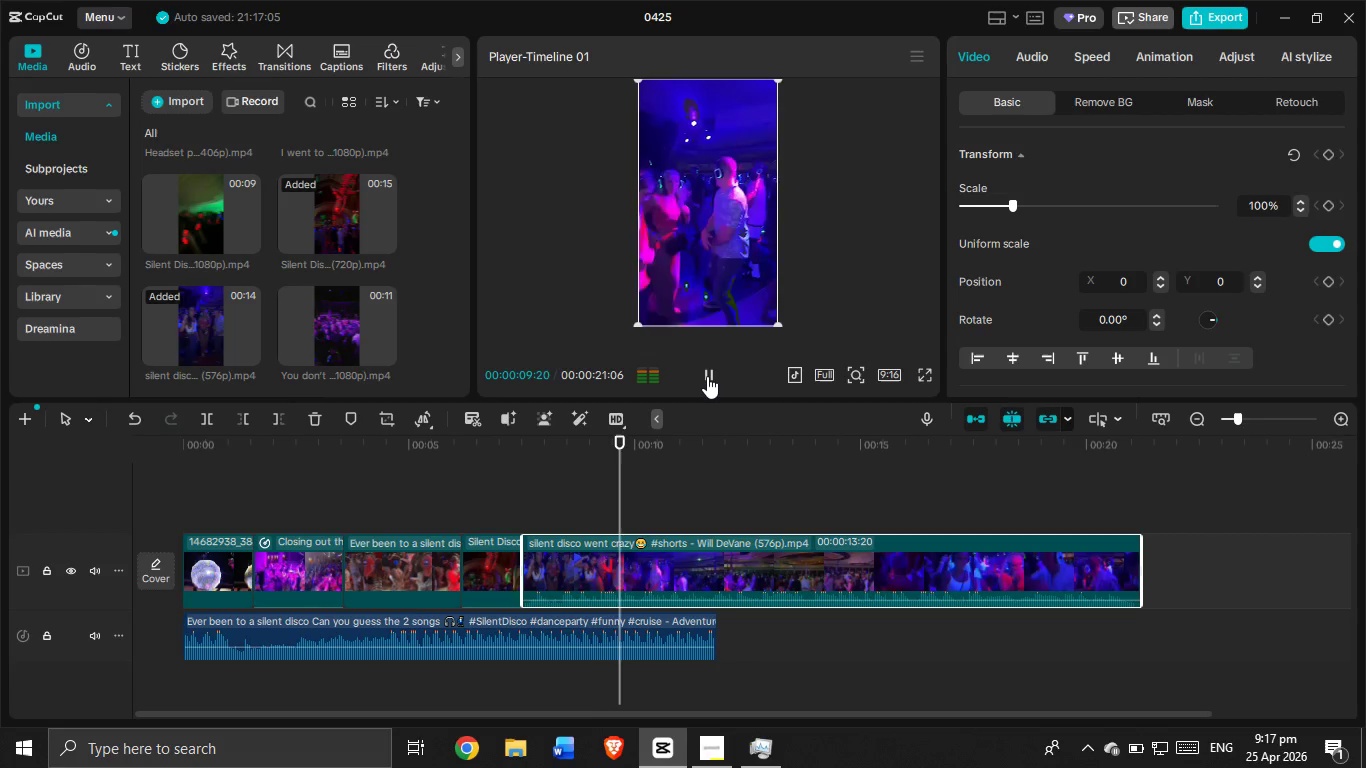 
left_click([707, 376])
 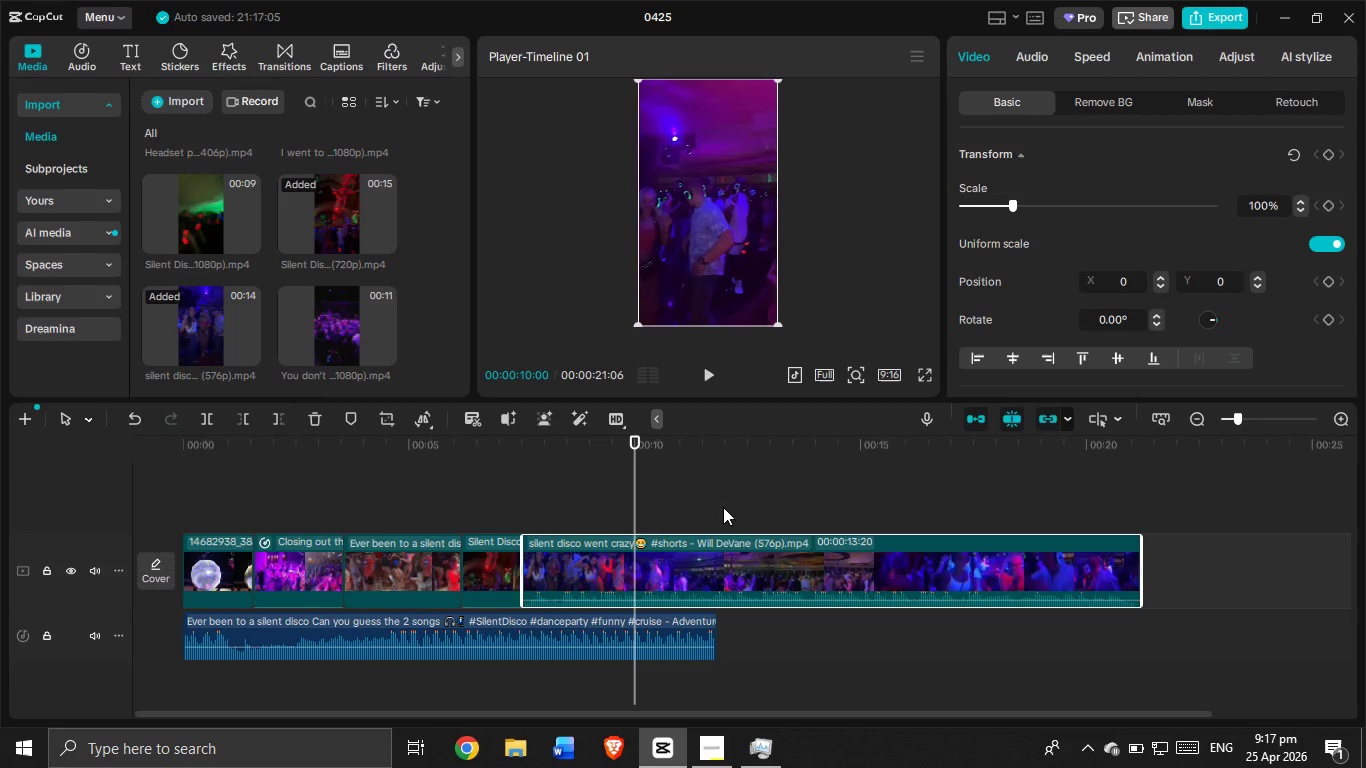 
left_click([733, 563])
 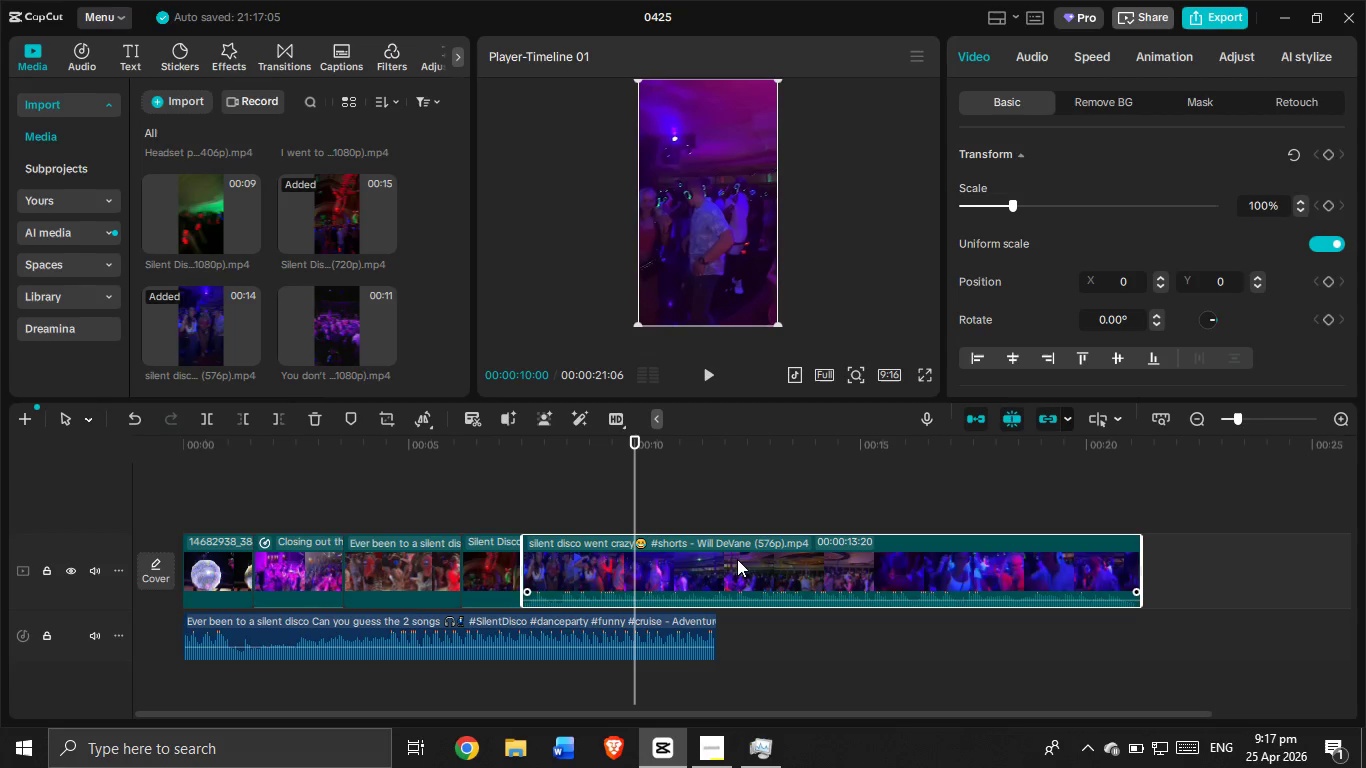 
right_click([737, 559])
 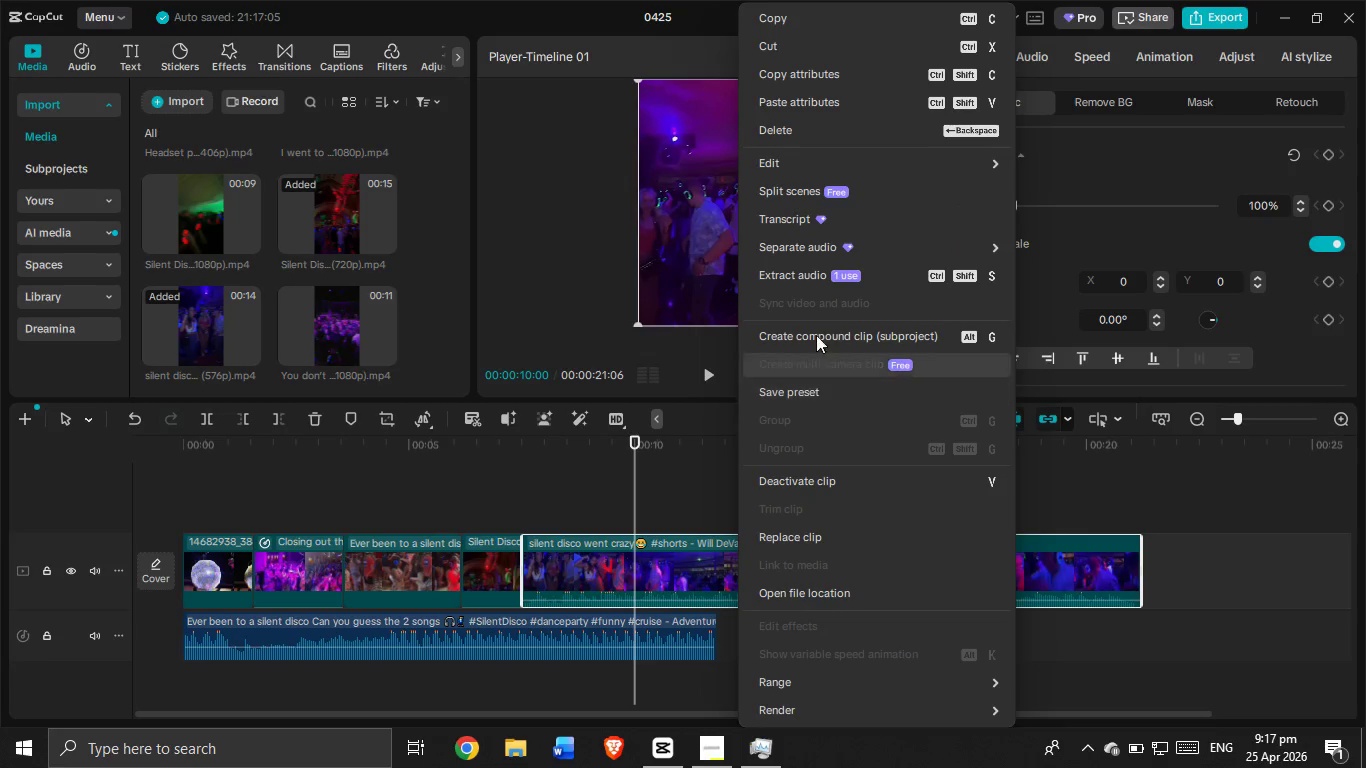 
left_click([815, 285])
 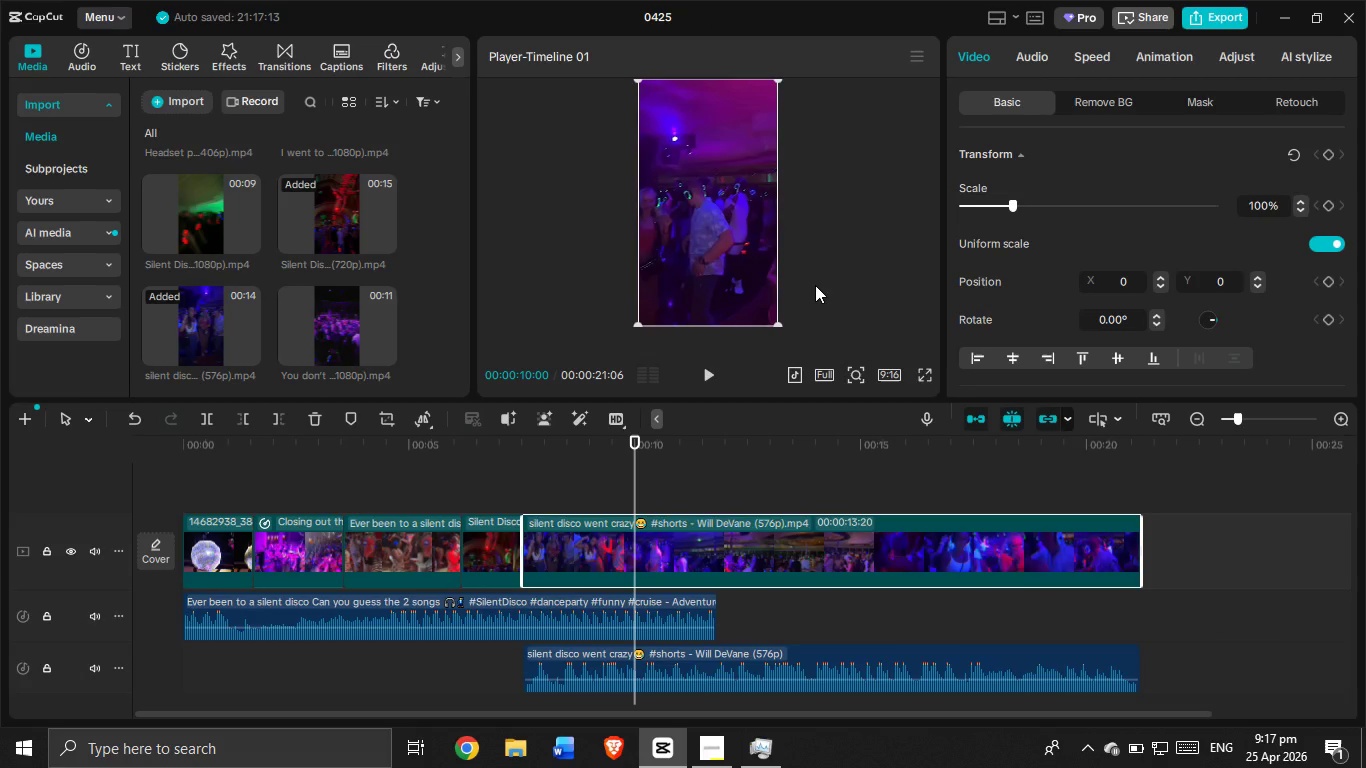 
left_click([516, 458])
 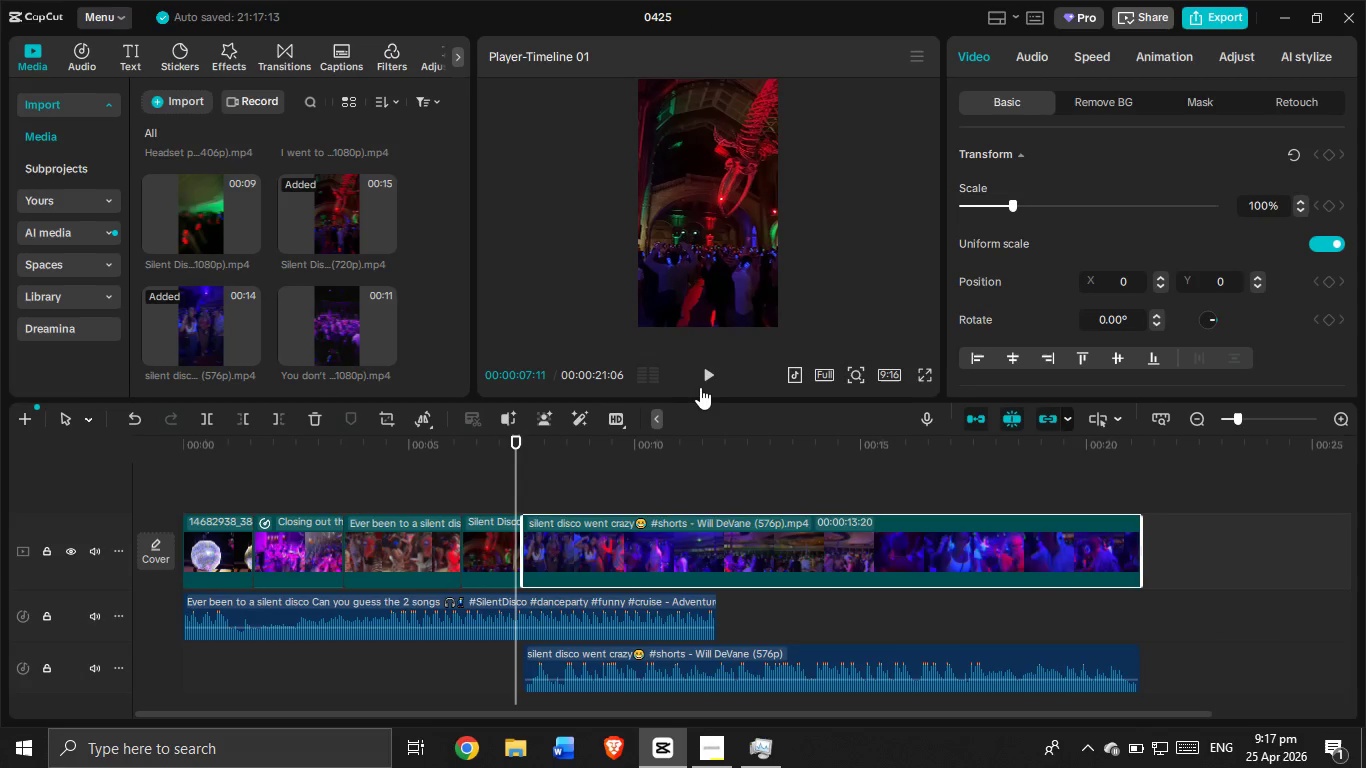 
left_click([709, 384])
 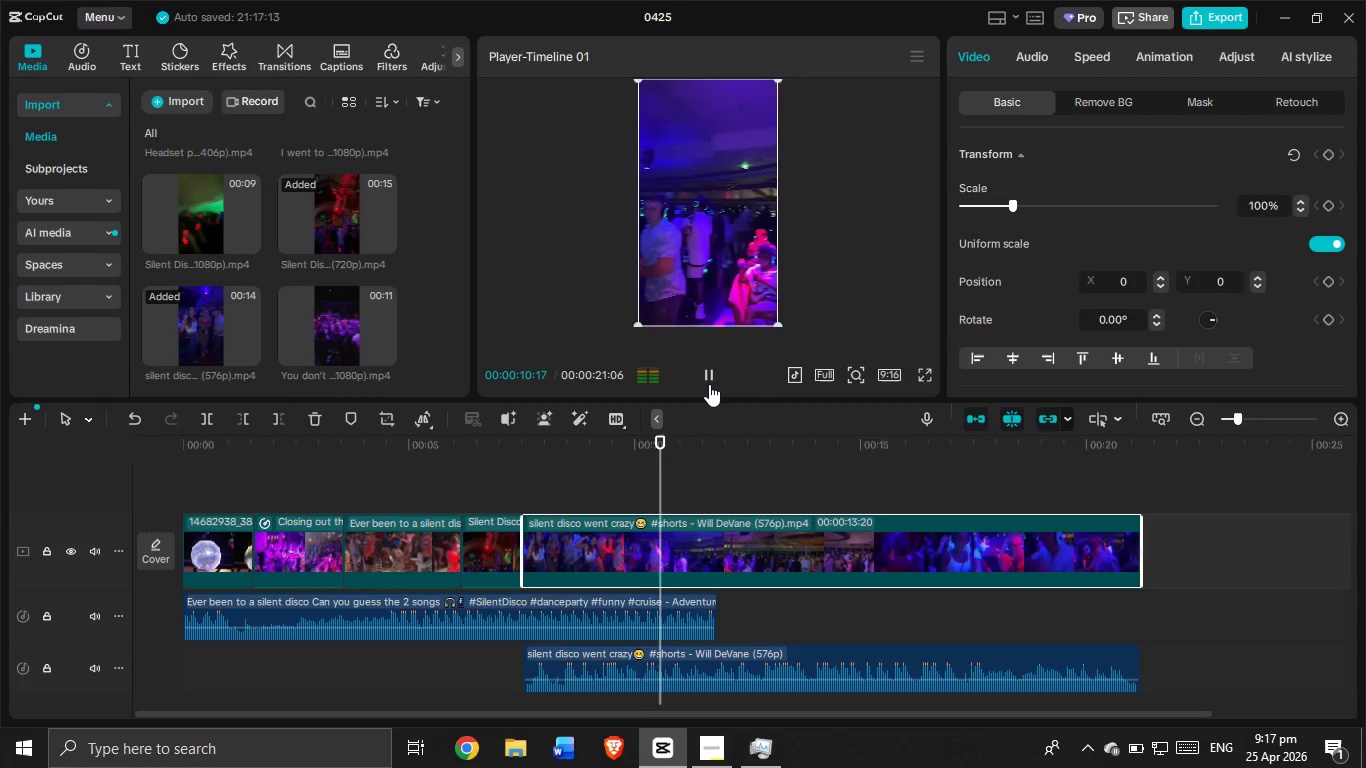 
left_click([709, 384])
 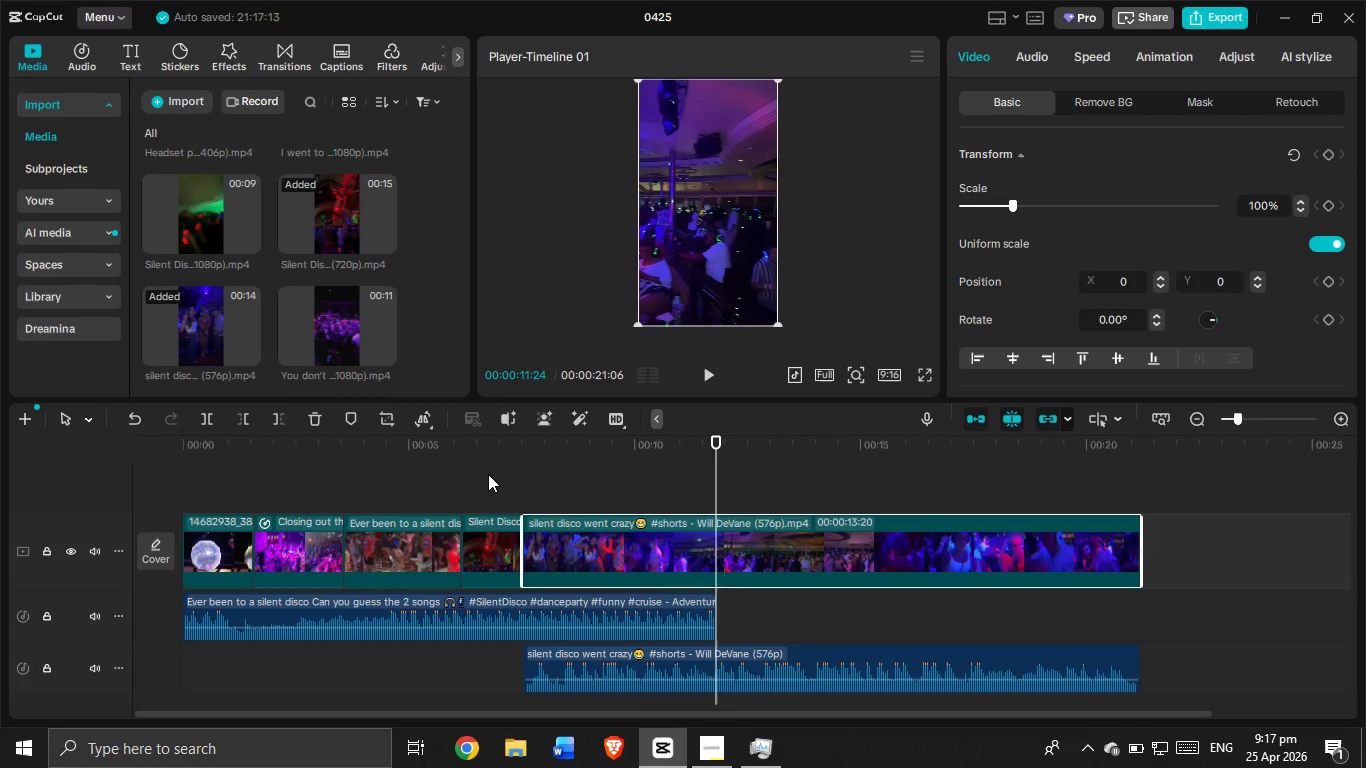 
left_click([492, 524])
 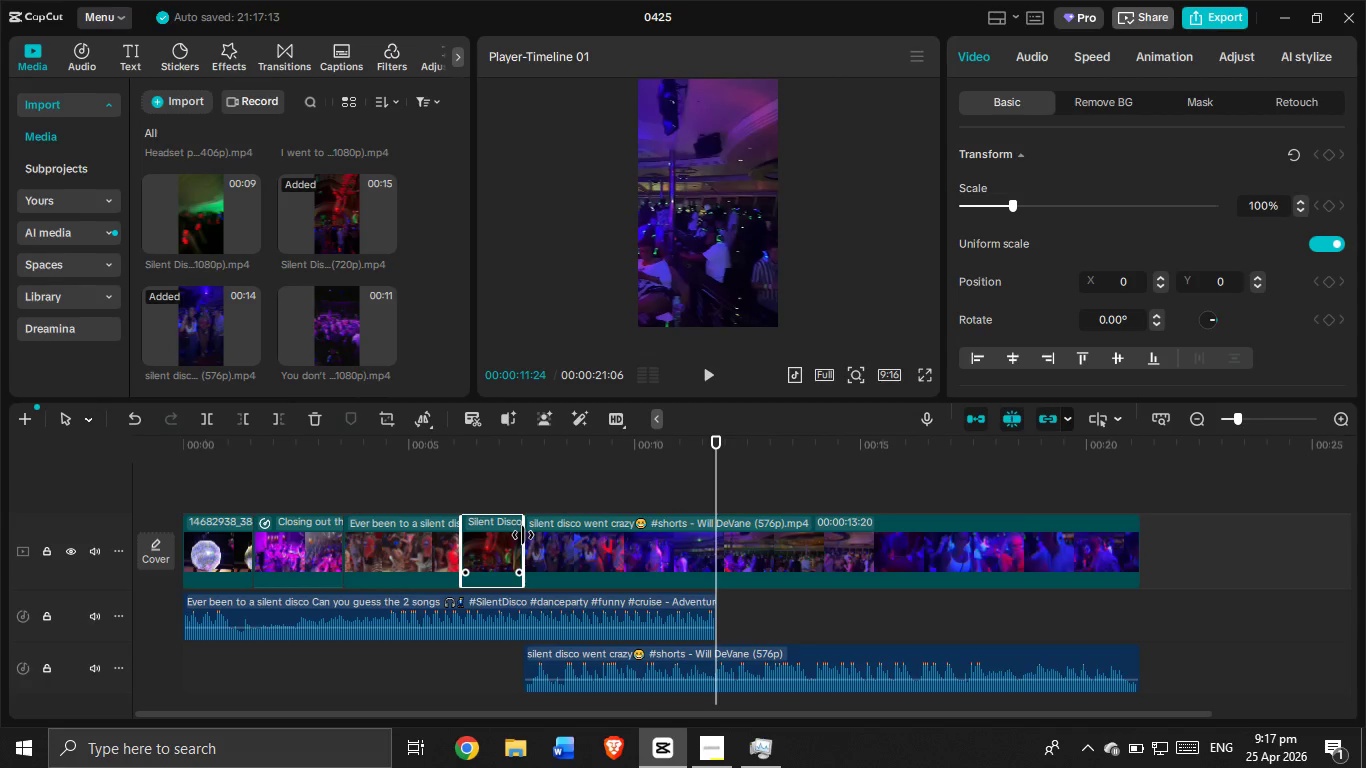 
left_click_drag(start_coordinate=[523, 535], to_coordinate=[582, 561])
 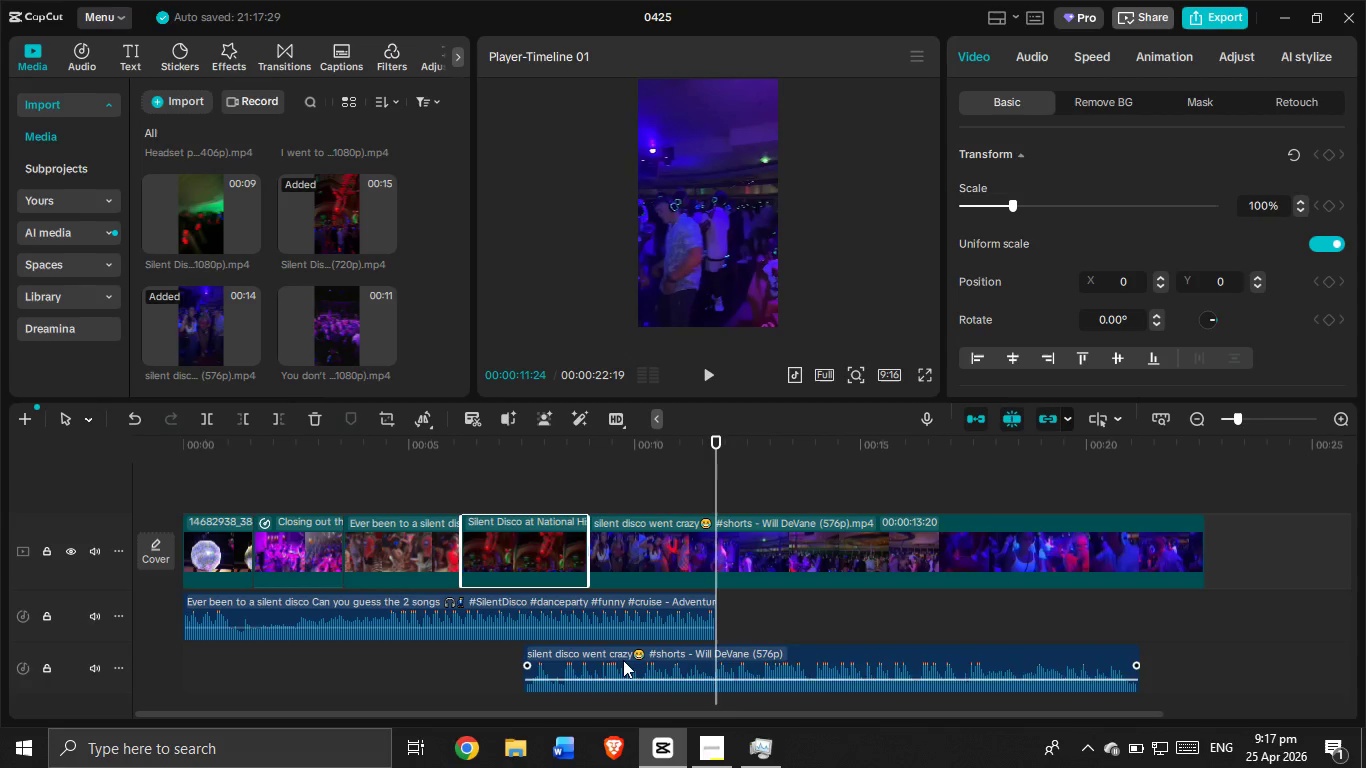 
left_click_drag(start_coordinate=[624, 658], to_coordinate=[694, 653])
 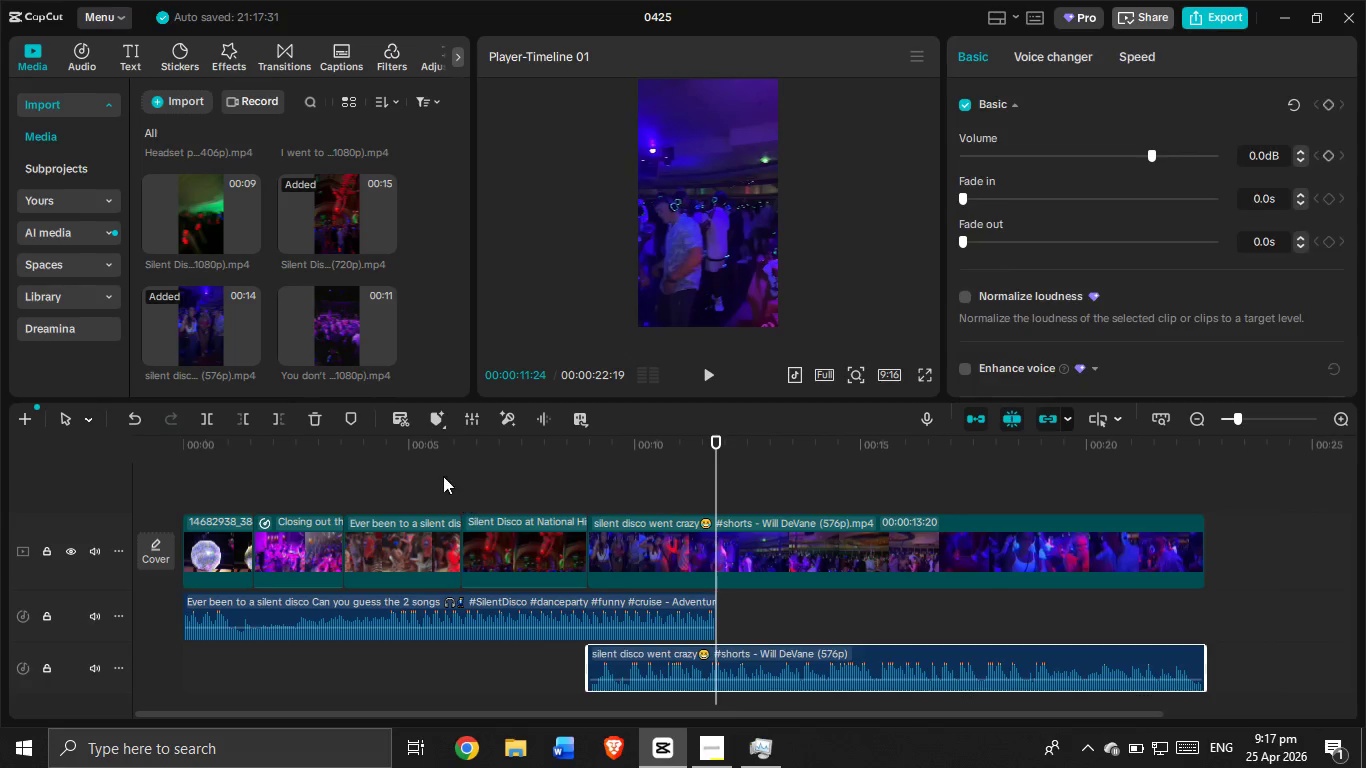 
left_click([437, 471])
 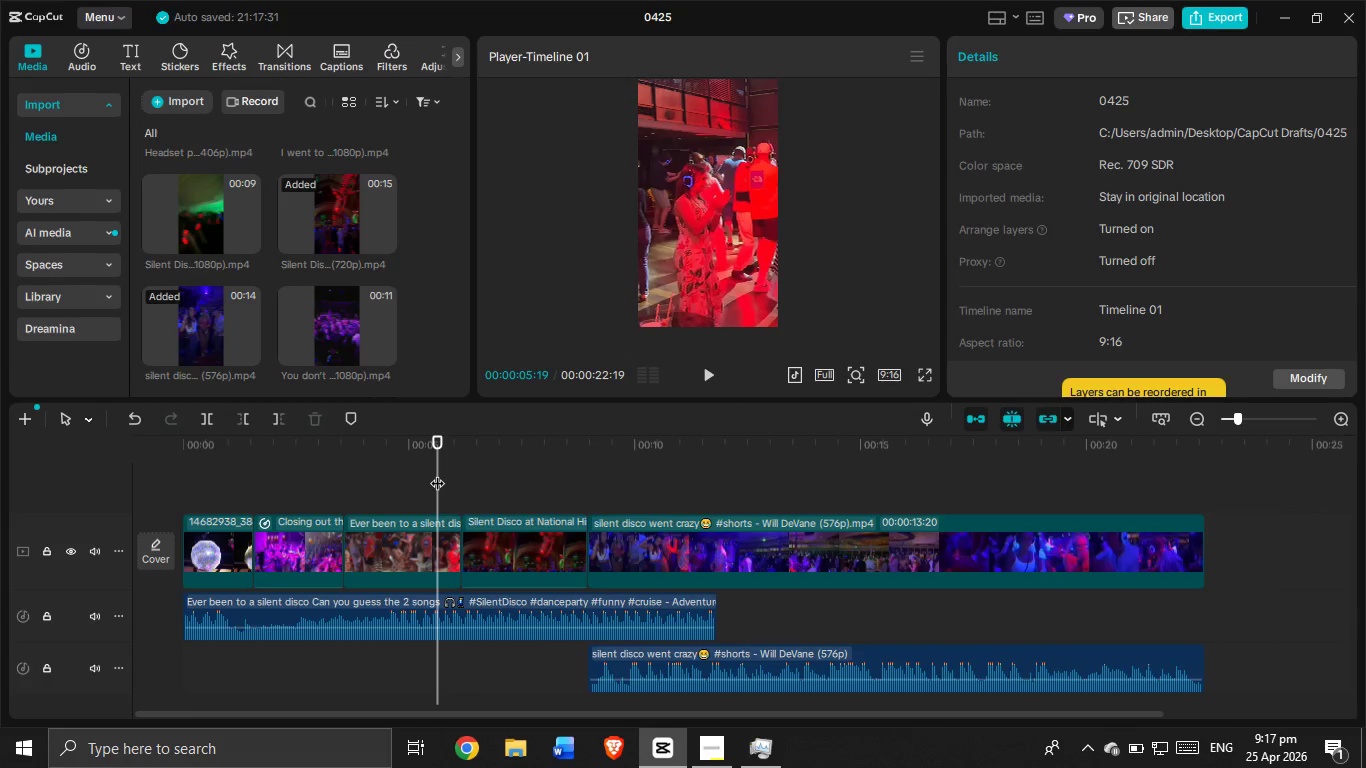 
left_click_drag(start_coordinate=[437, 473], to_coordinate=[138, 442])
 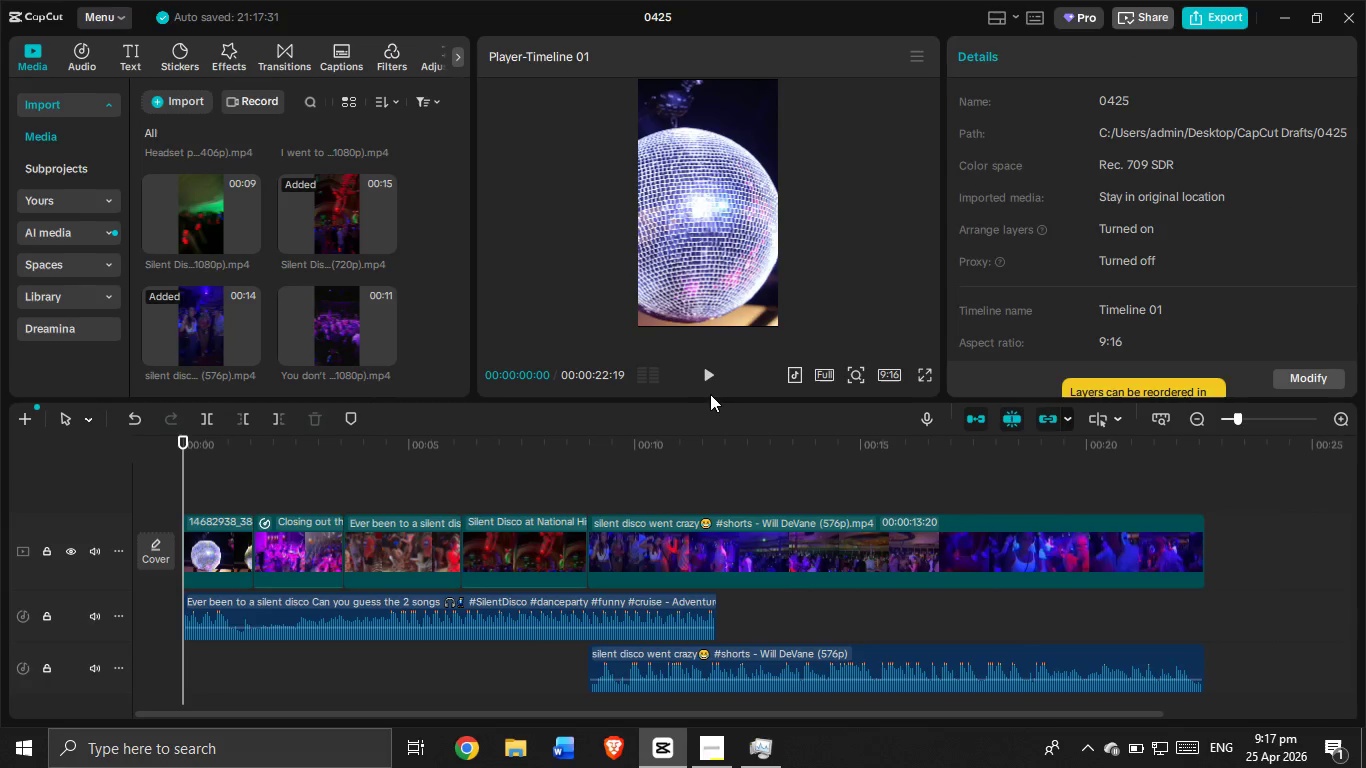 
left_click([712, 390])
 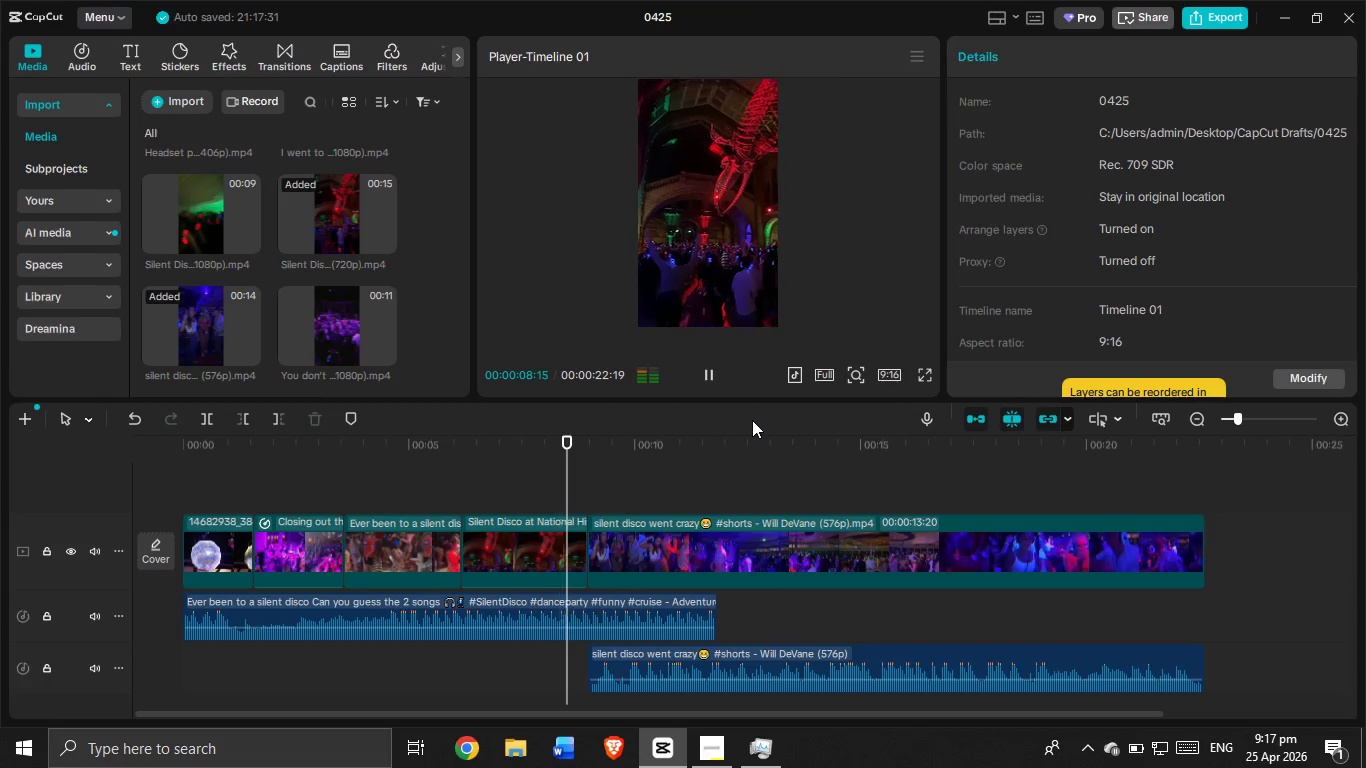 
wait(14.08)
 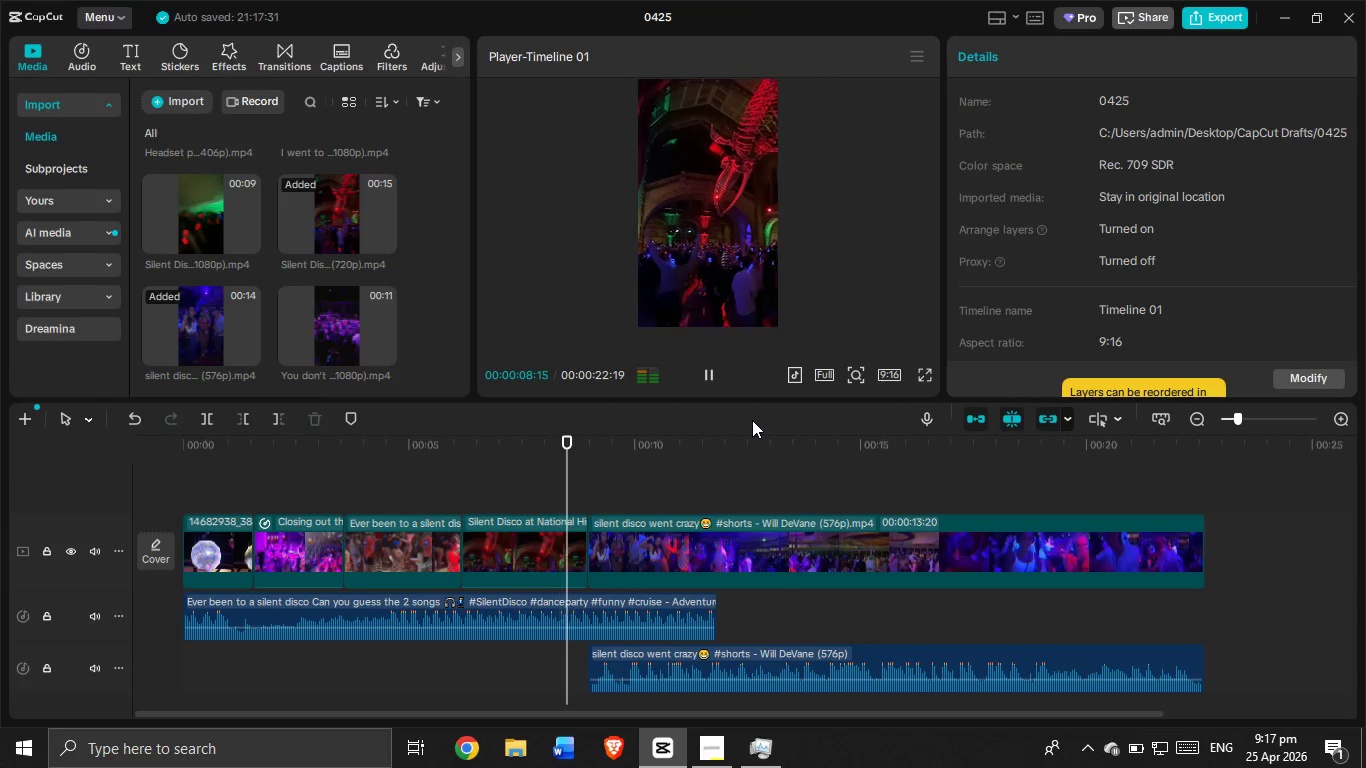 
left_click_drag(start_coordinate=[709, 612], to_coordinate=[602, 600])
 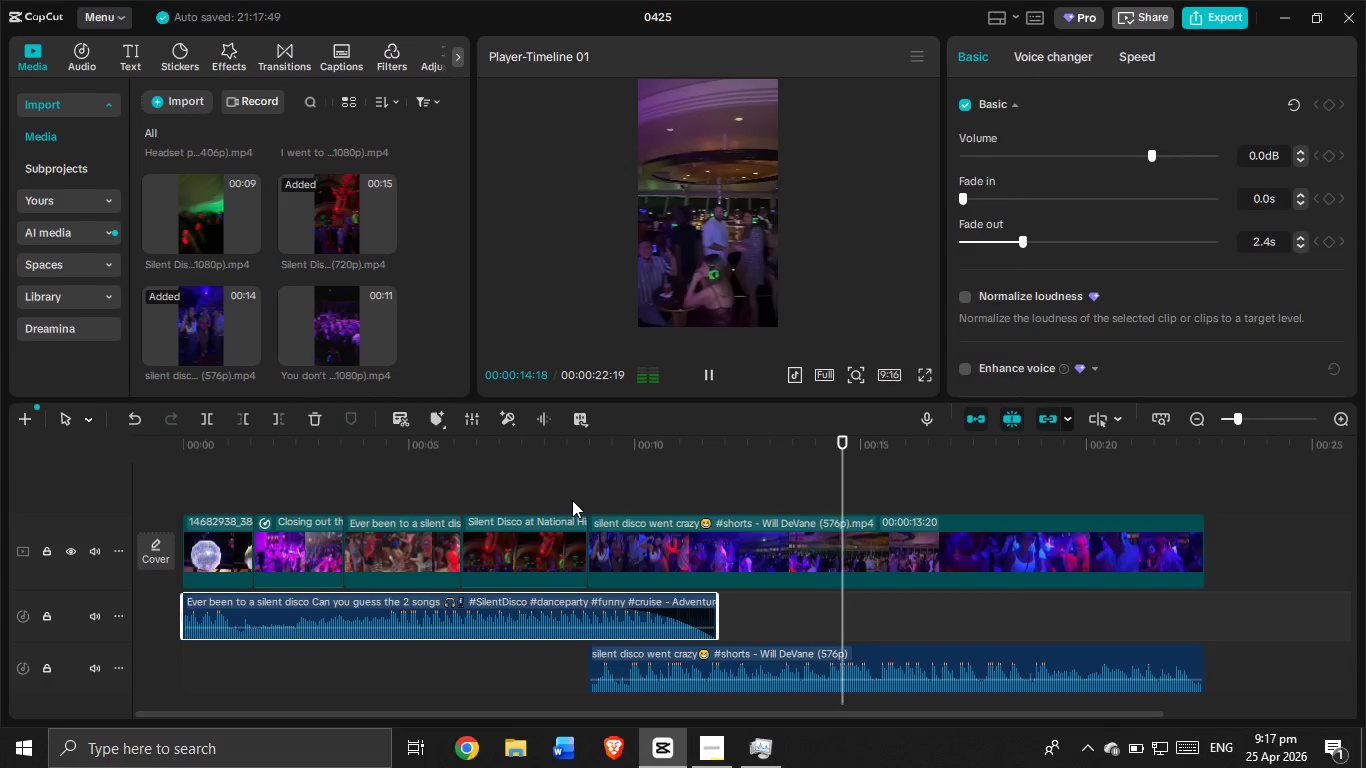 
left_click([572, 500])
 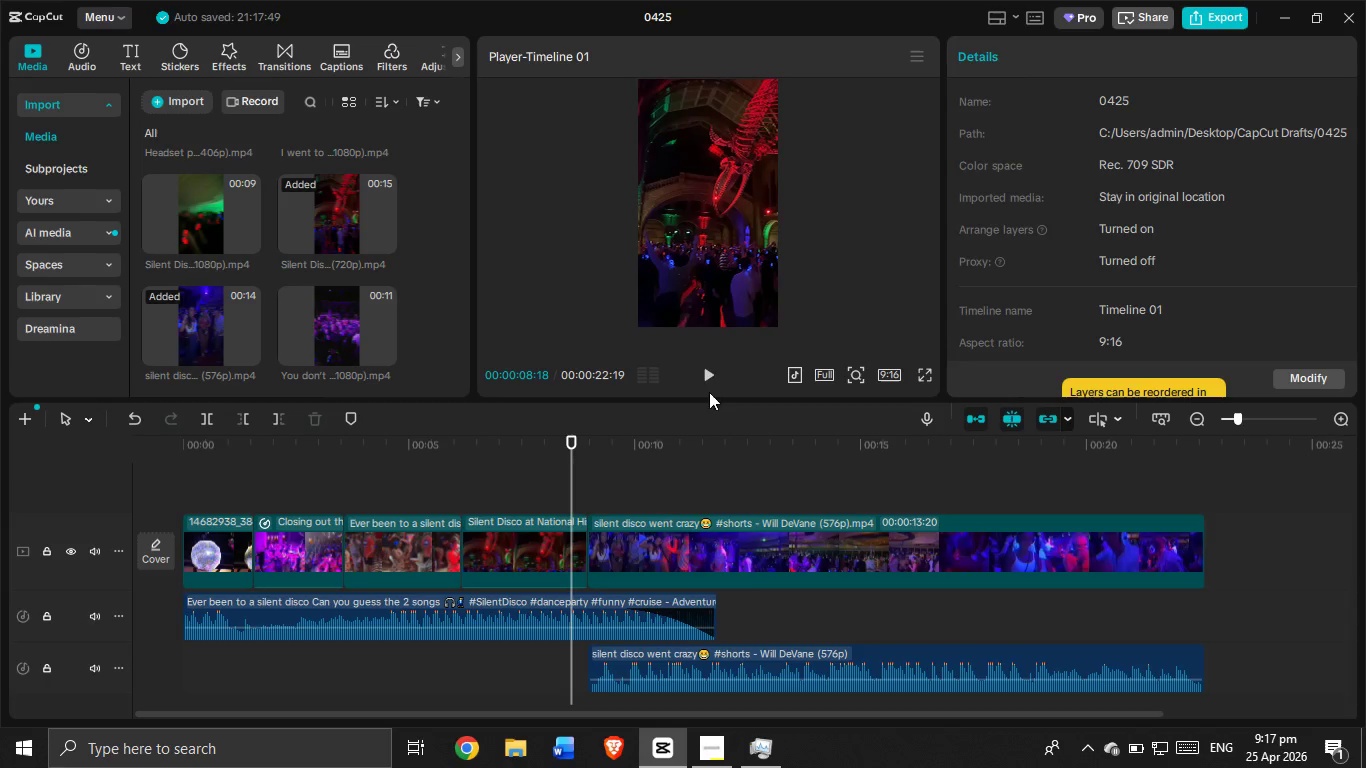 
left_click([704, 372])
 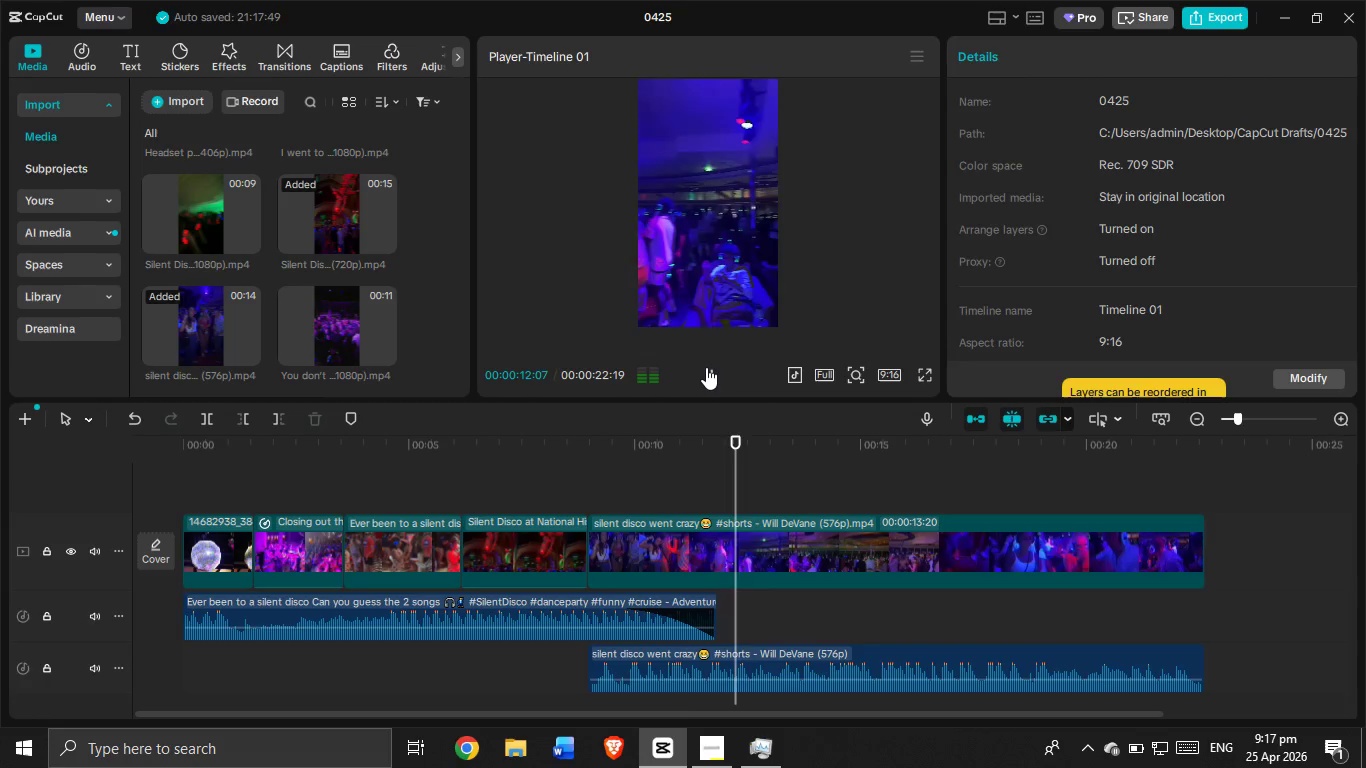 
wait(5.09)
 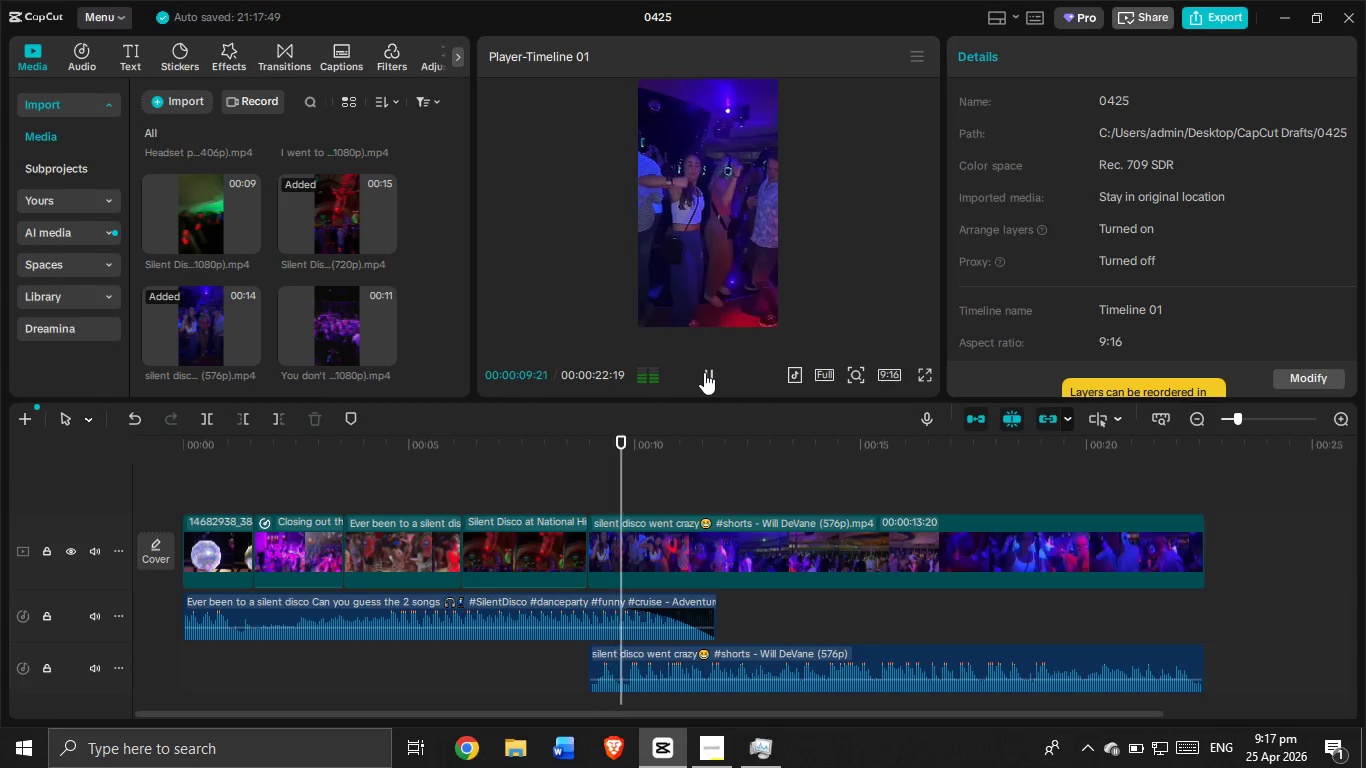 
left_click([706, 367])
 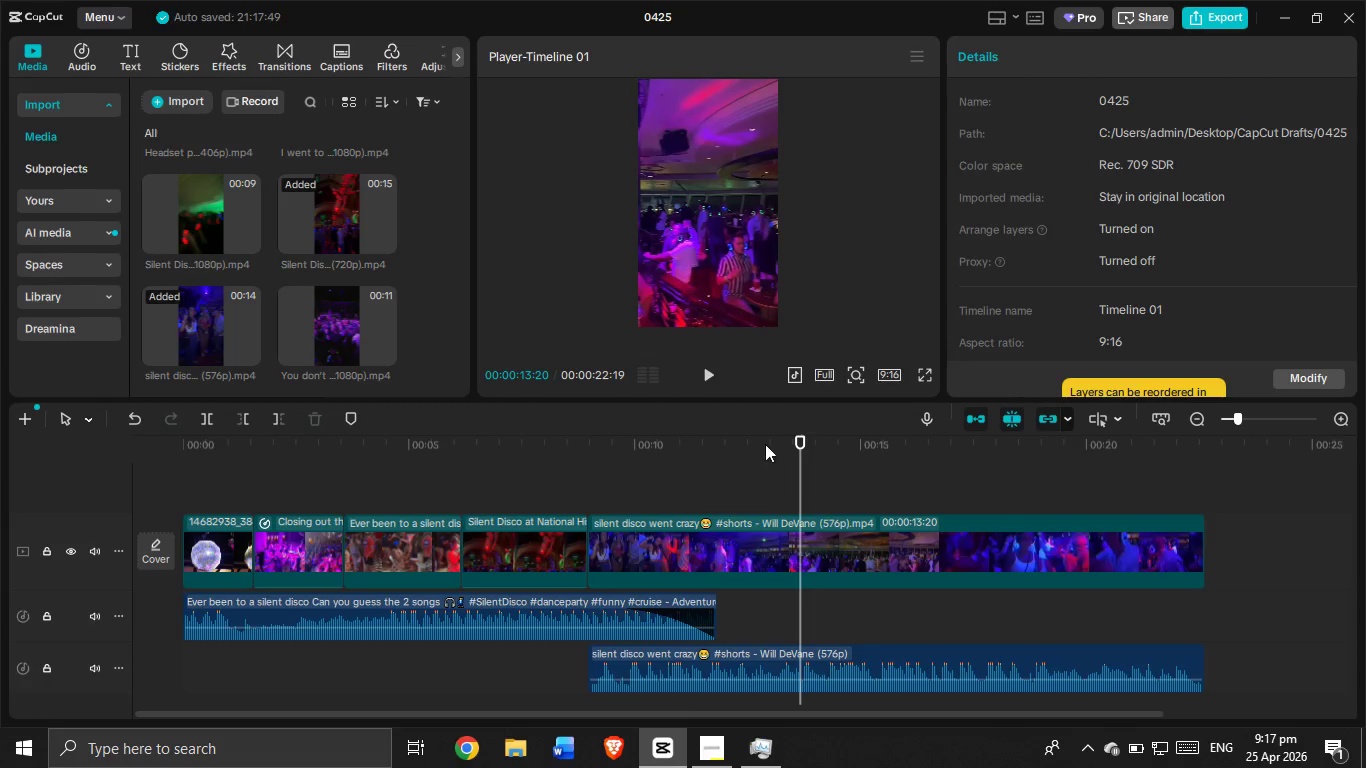 
left_click([826, 554])
 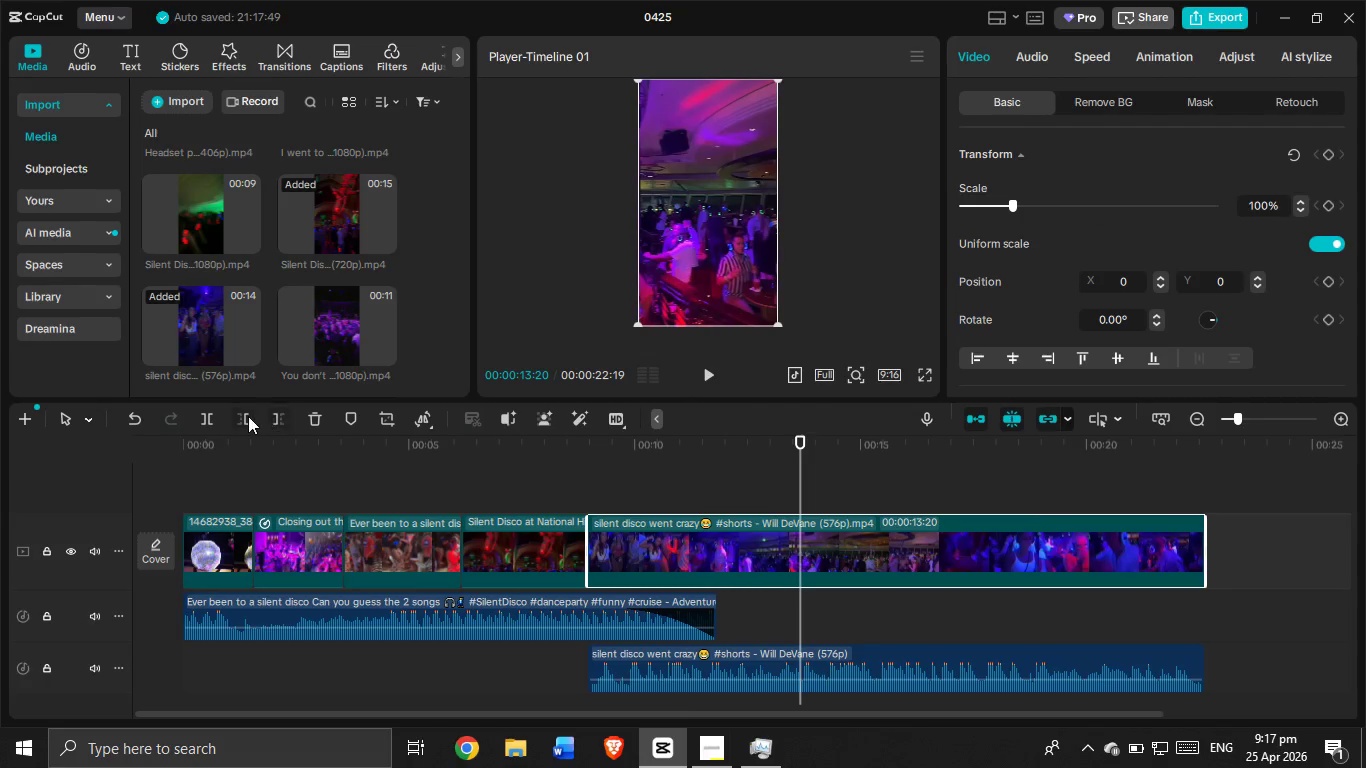 
left_click([269, 422])
 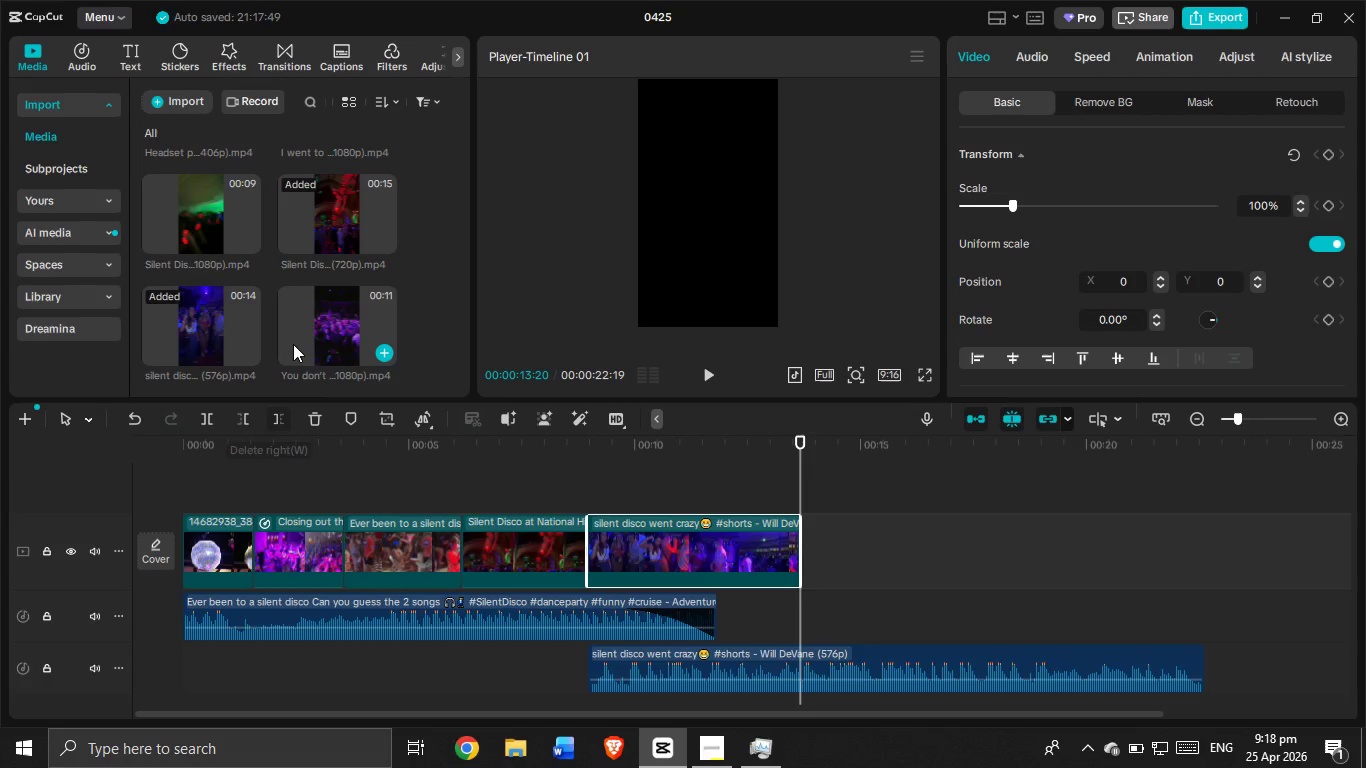 
left_click([317, 308])
 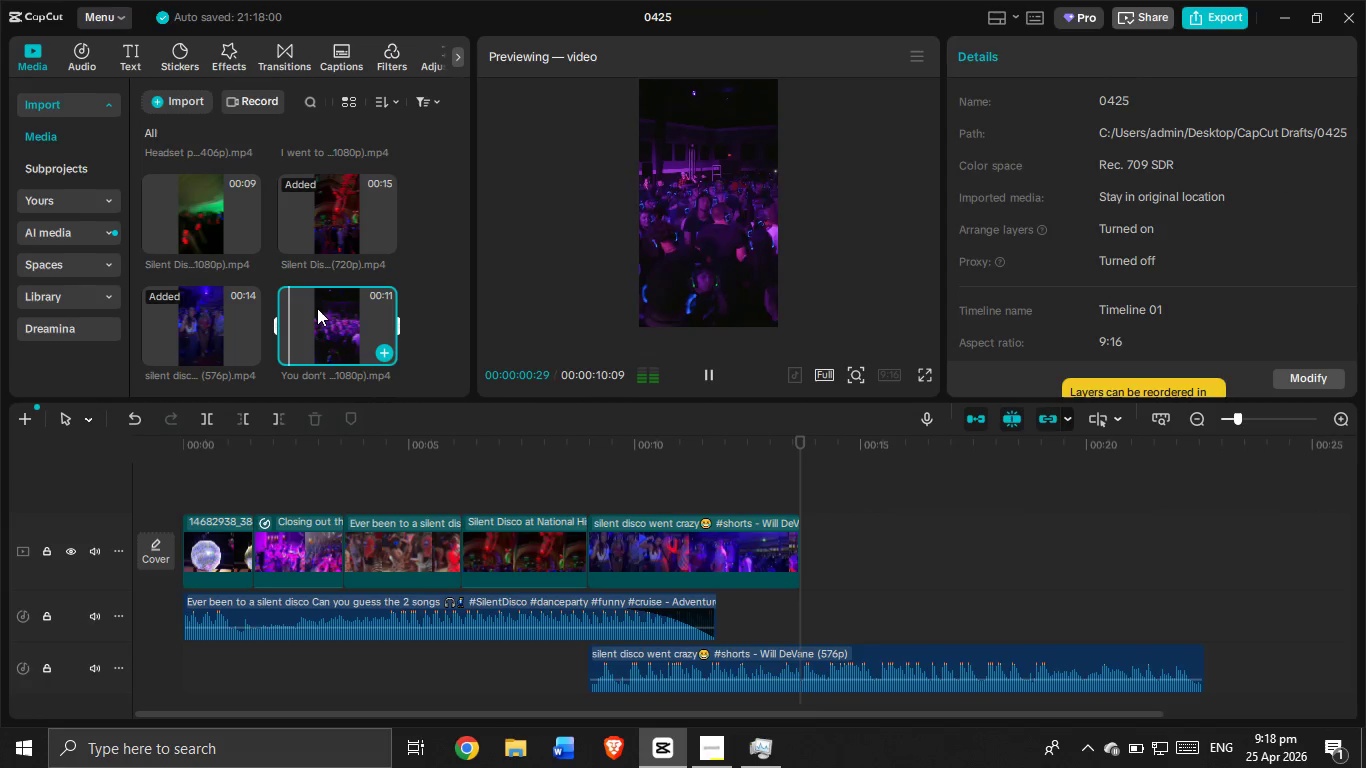 
scroll: coordinate [307, 317], scroll_direction: down, amount: 3.0
 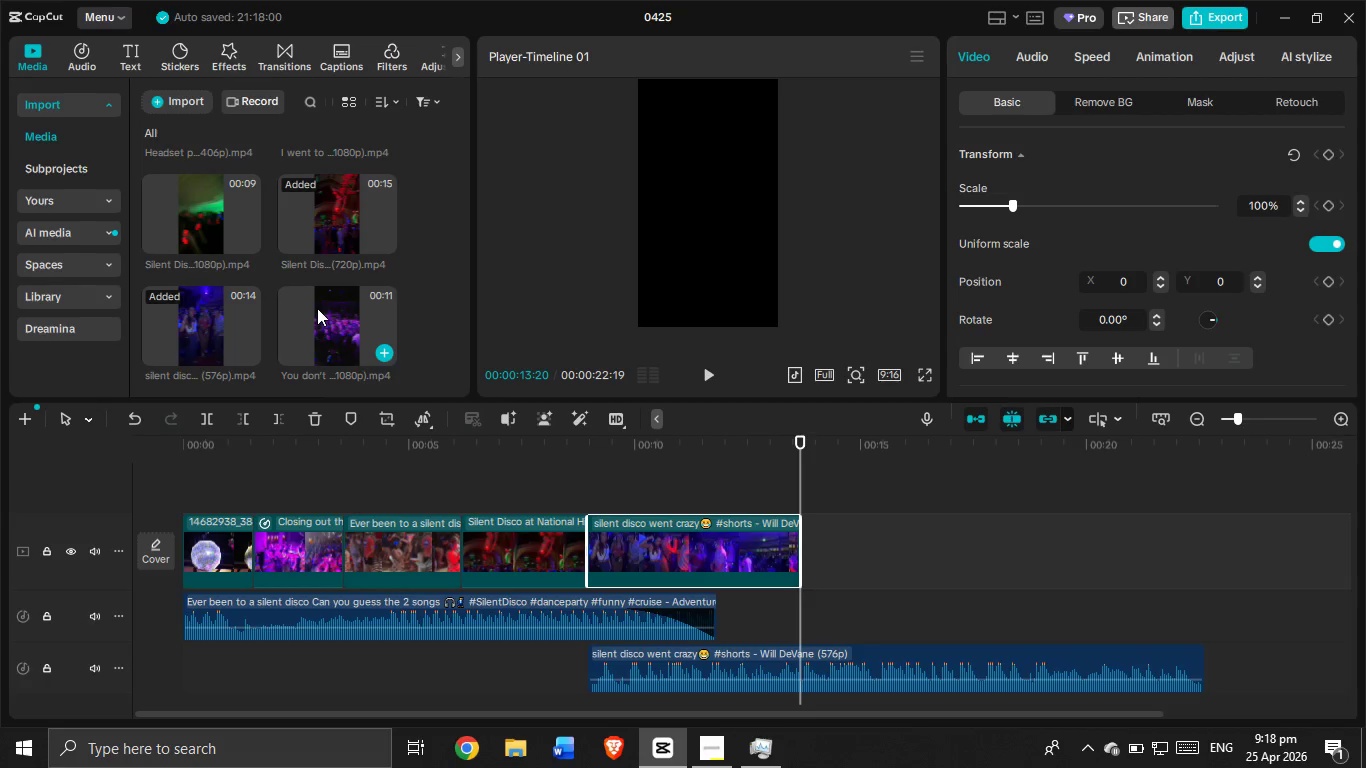 
left_click_drag(start_coordinate=[317, 308], to_coordinate=[846, 576])
 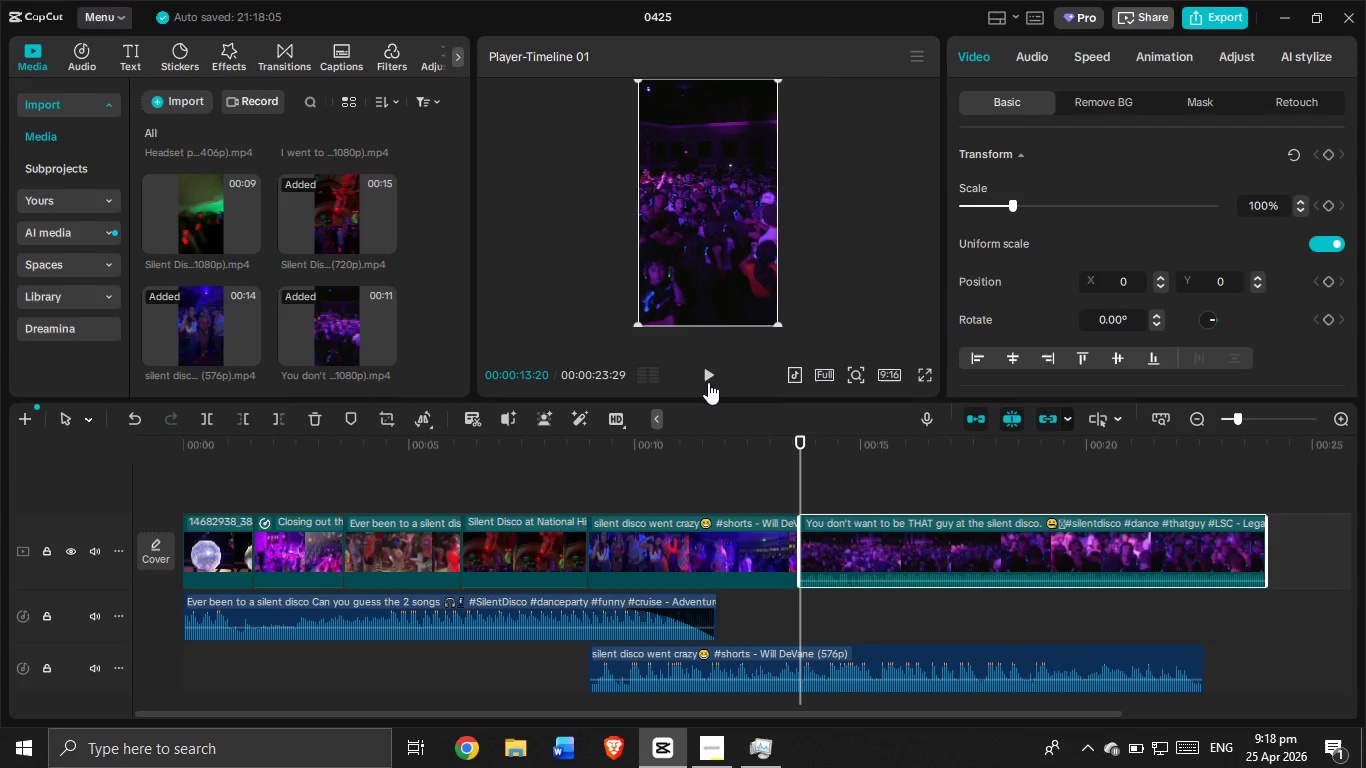 
left_click([710, 378])
 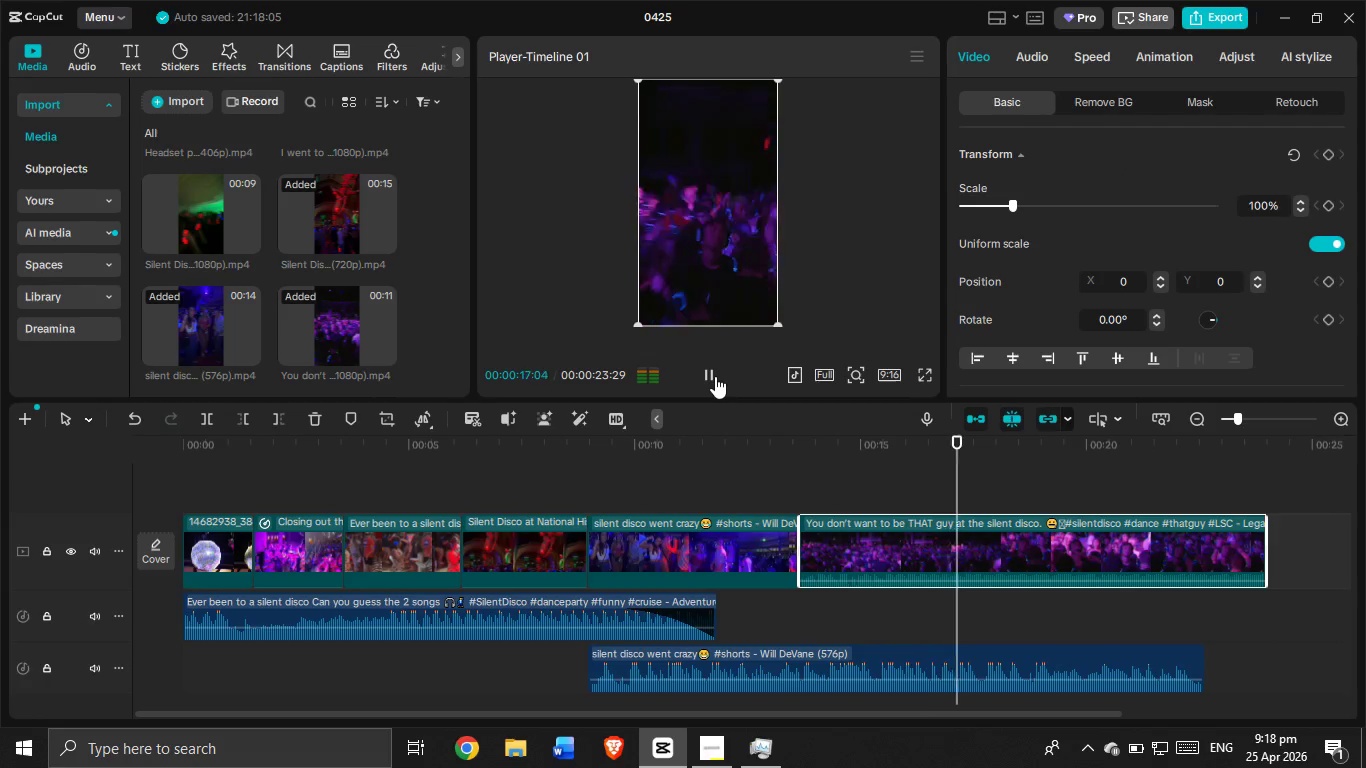 
left_click([714, 380])
 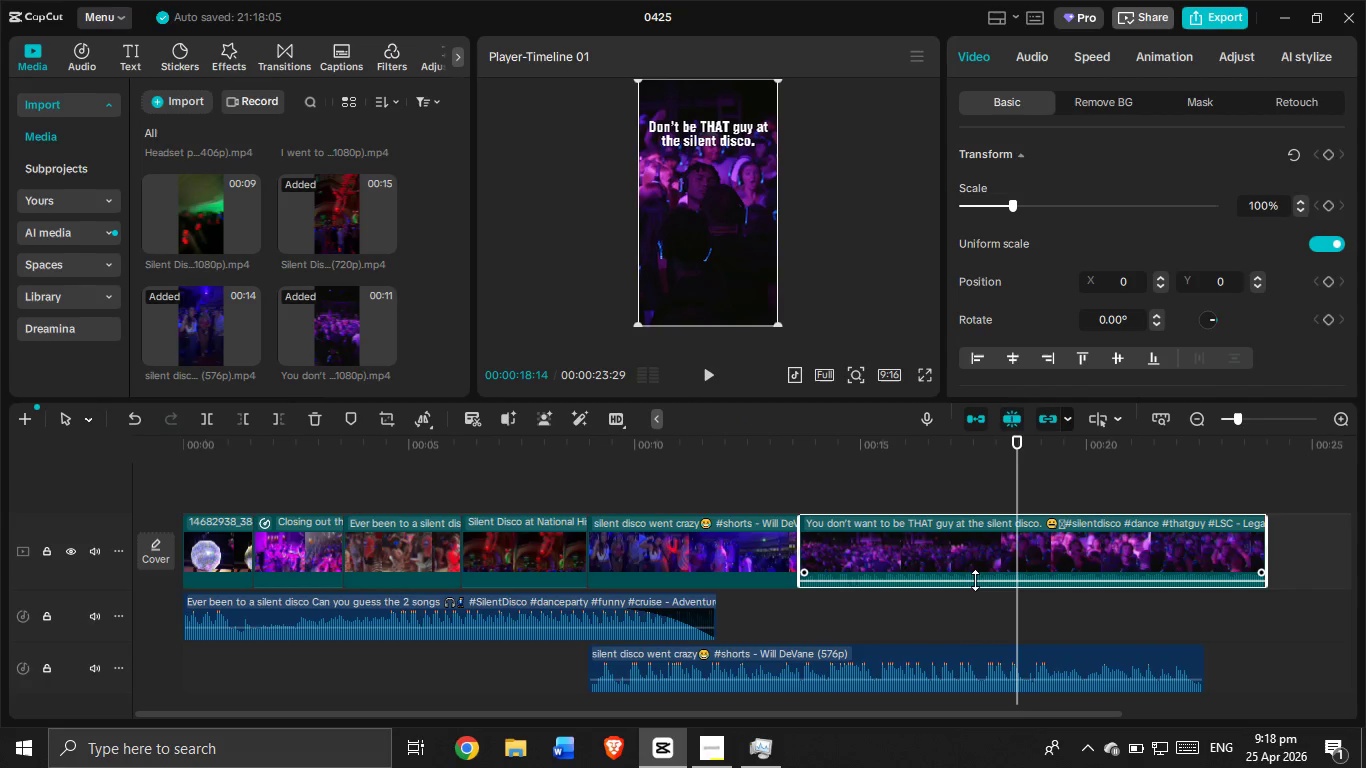 
left_click_drag(start_coordinate=[975, 579], to_coordinate=[983, 606])
 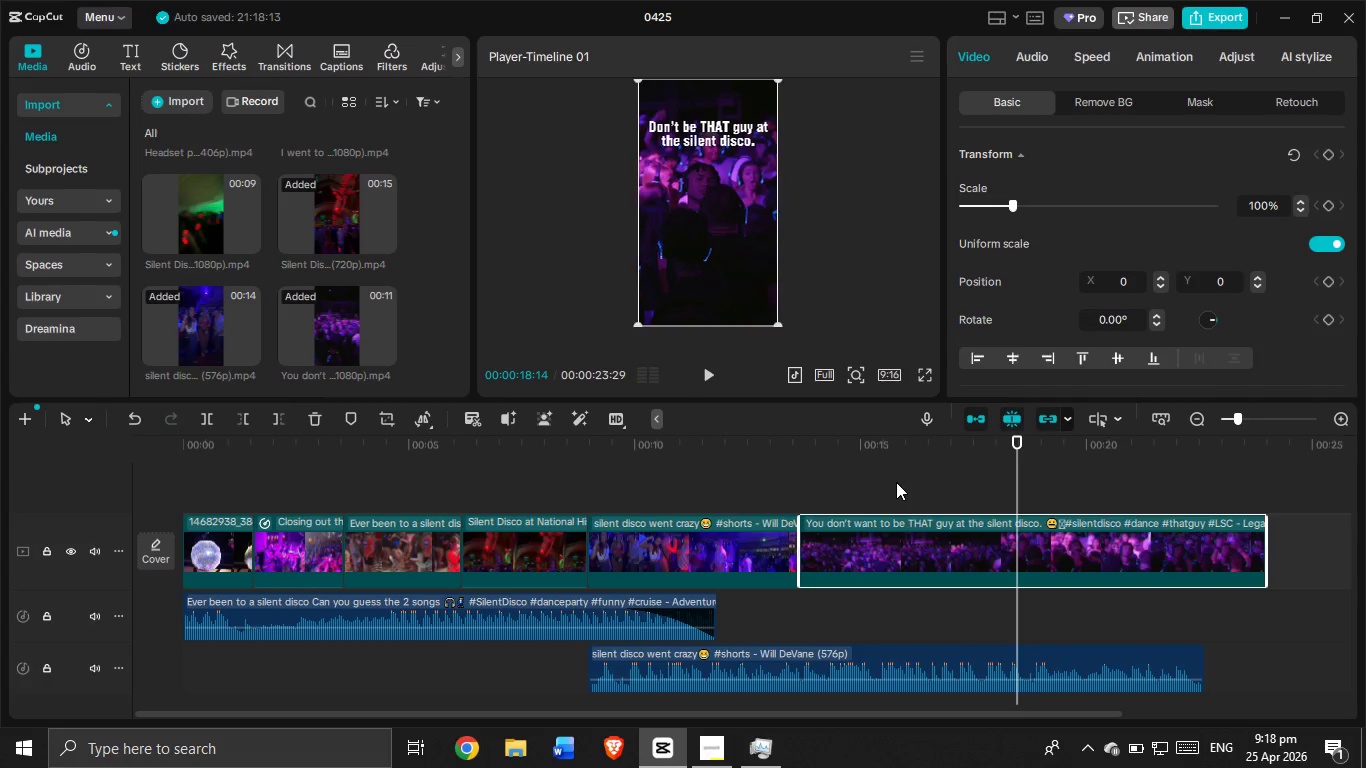 
left_click([896, 482])
 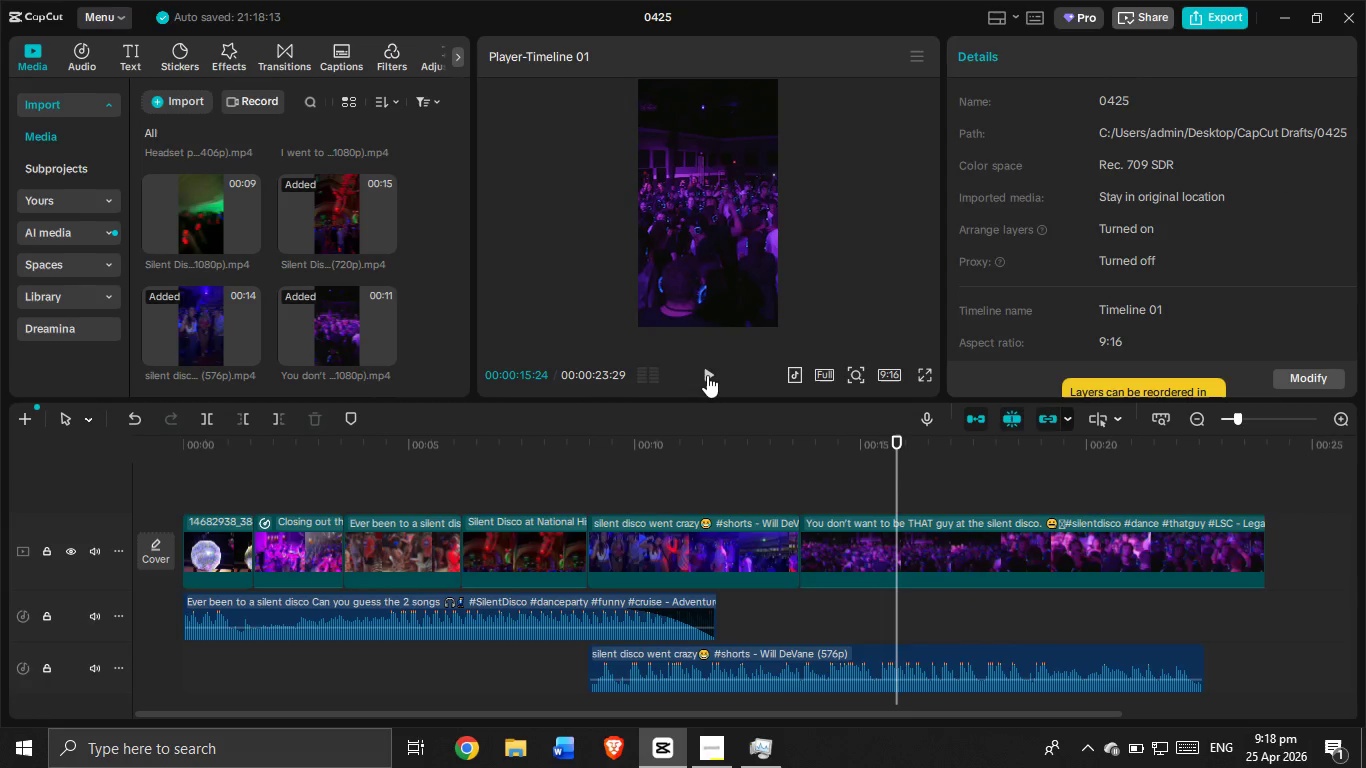 
left_click([702, 371])
 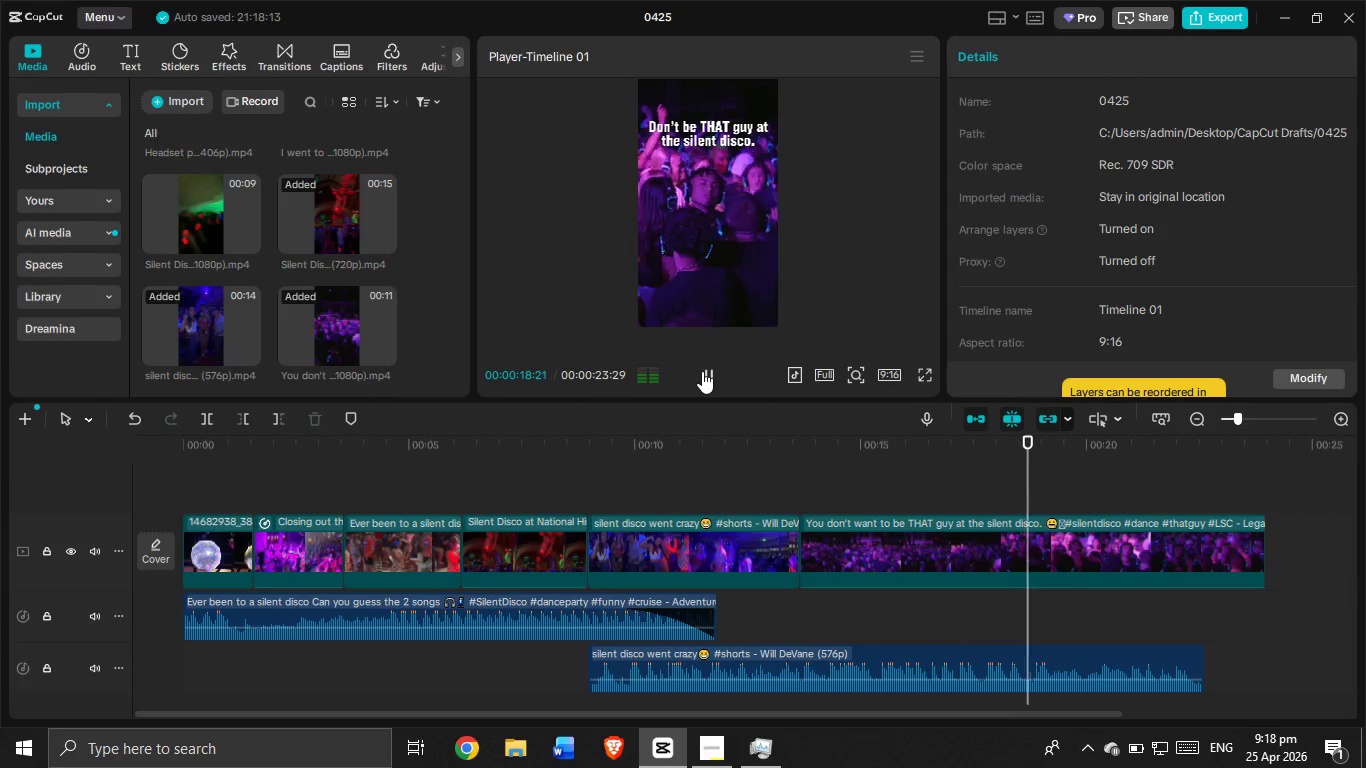 
left_click([702, 371])
 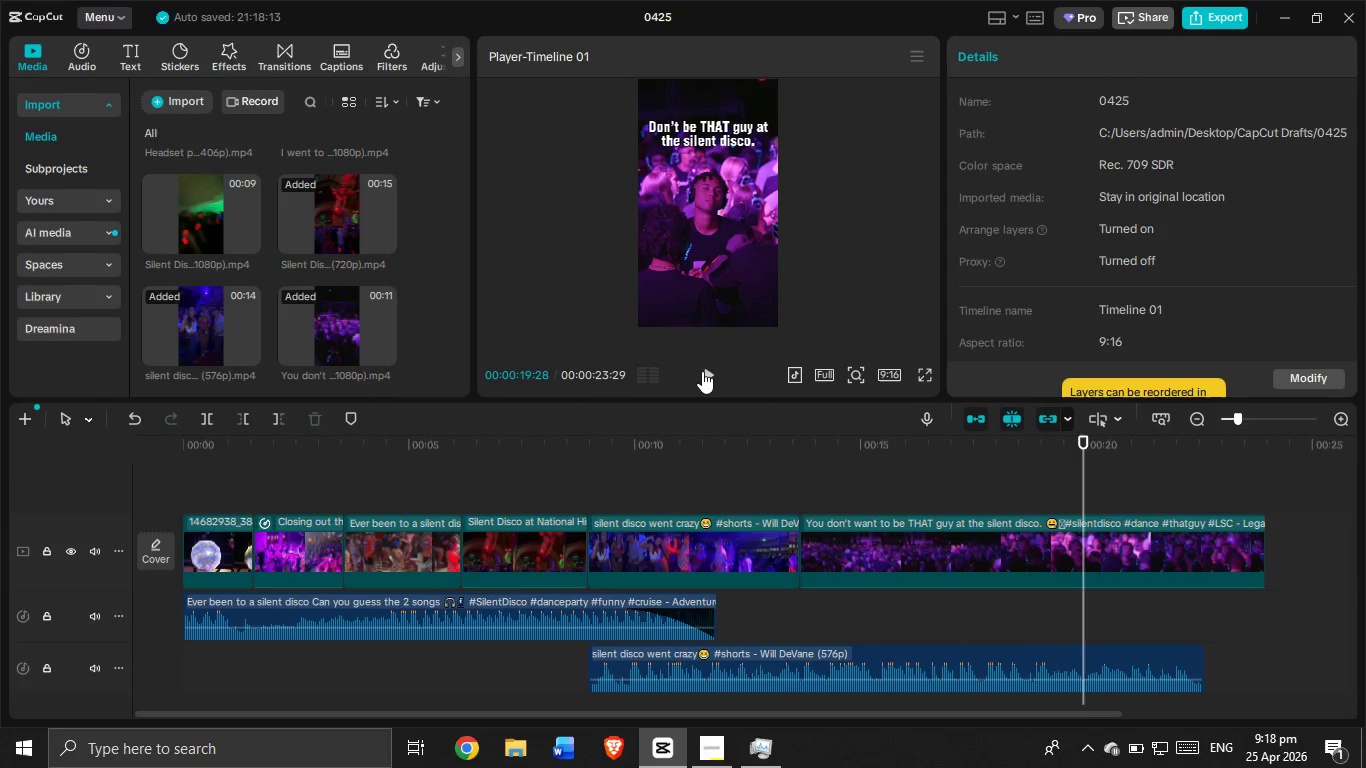 
left_click([702, 371])
 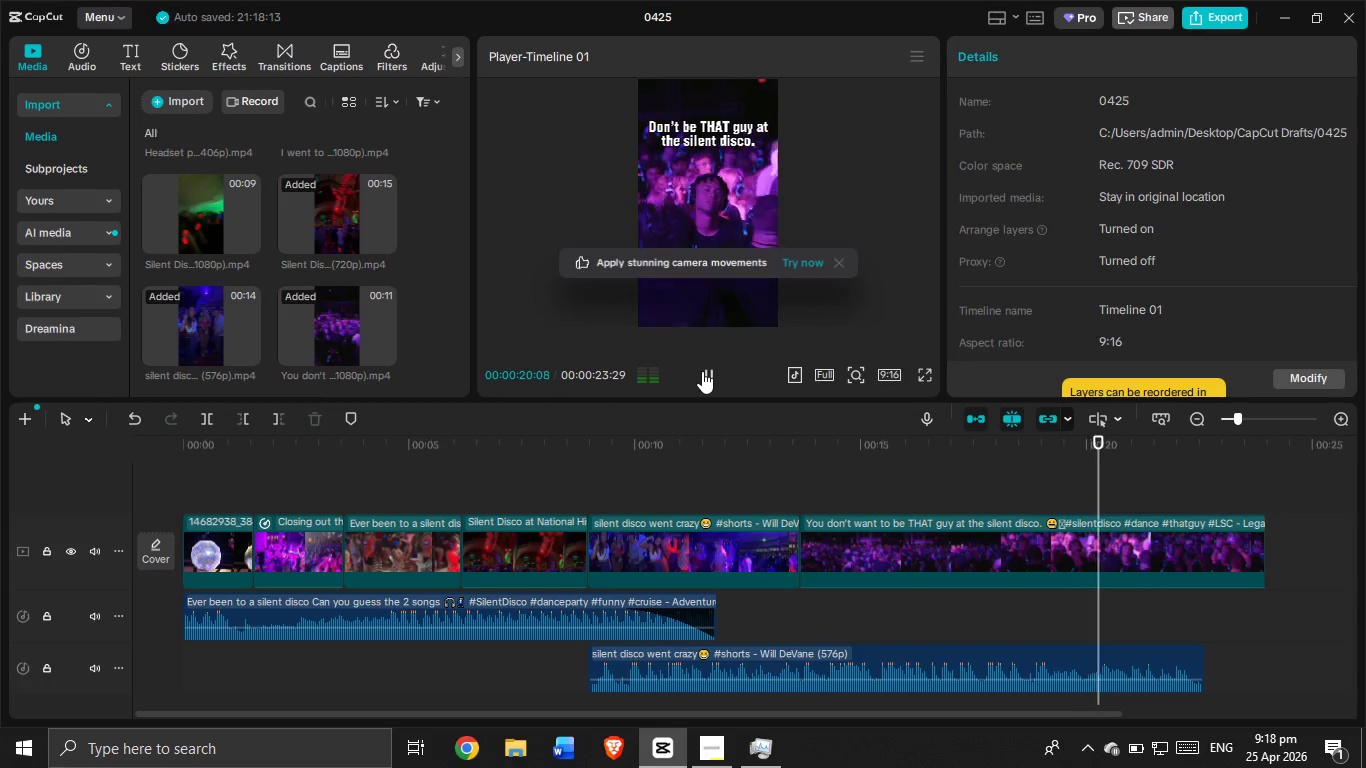 
left_click([702, 371])
 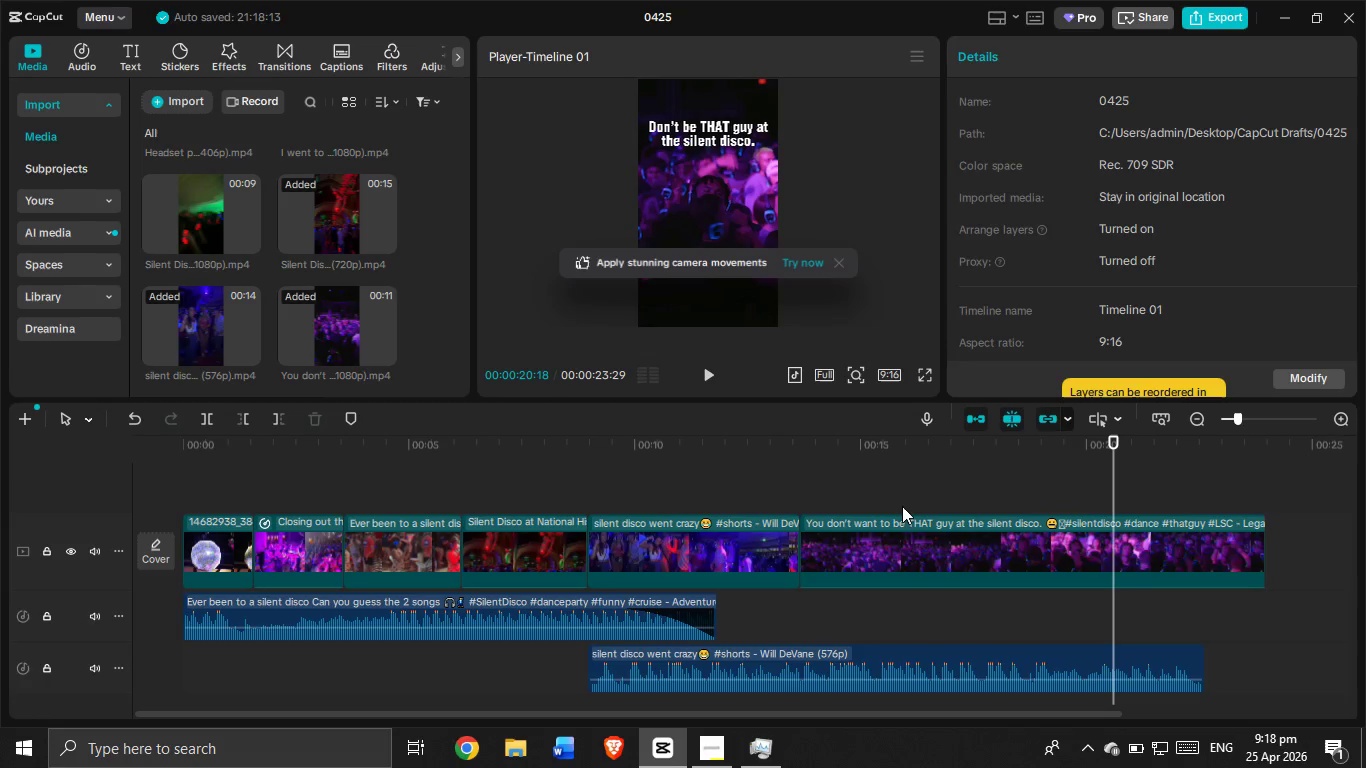 
left_click([902, 506])
 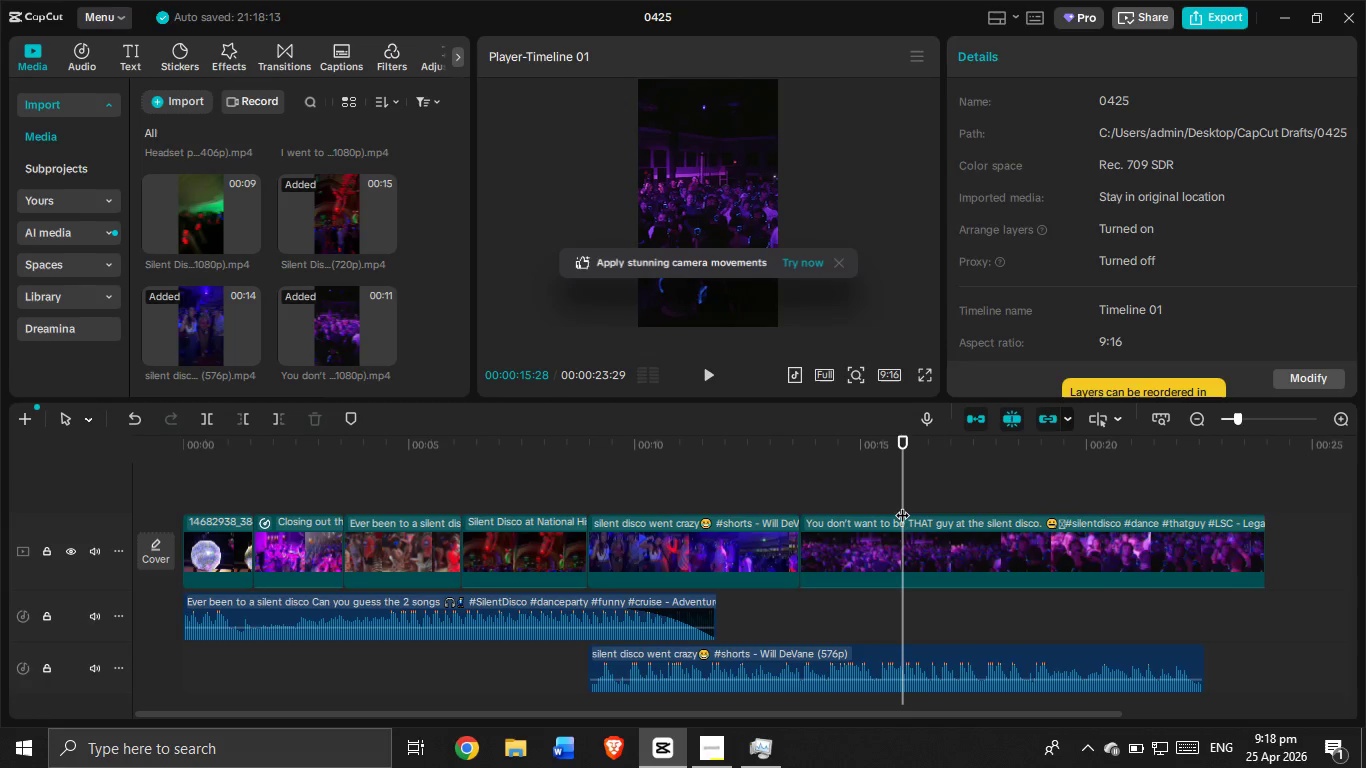 
left_click([902, 505])
 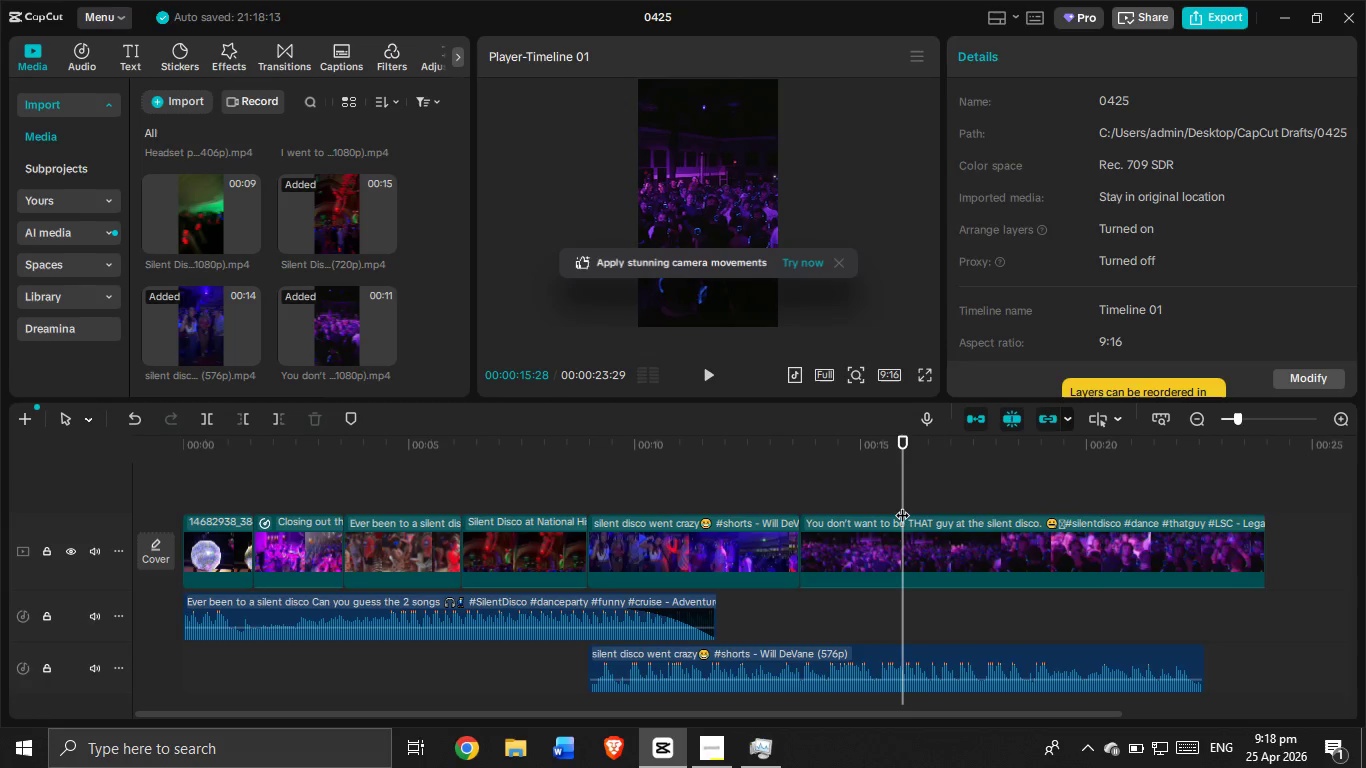 
left_click_drag(start_coordinate=[902, 505], to_coordinate=[876, 512])
 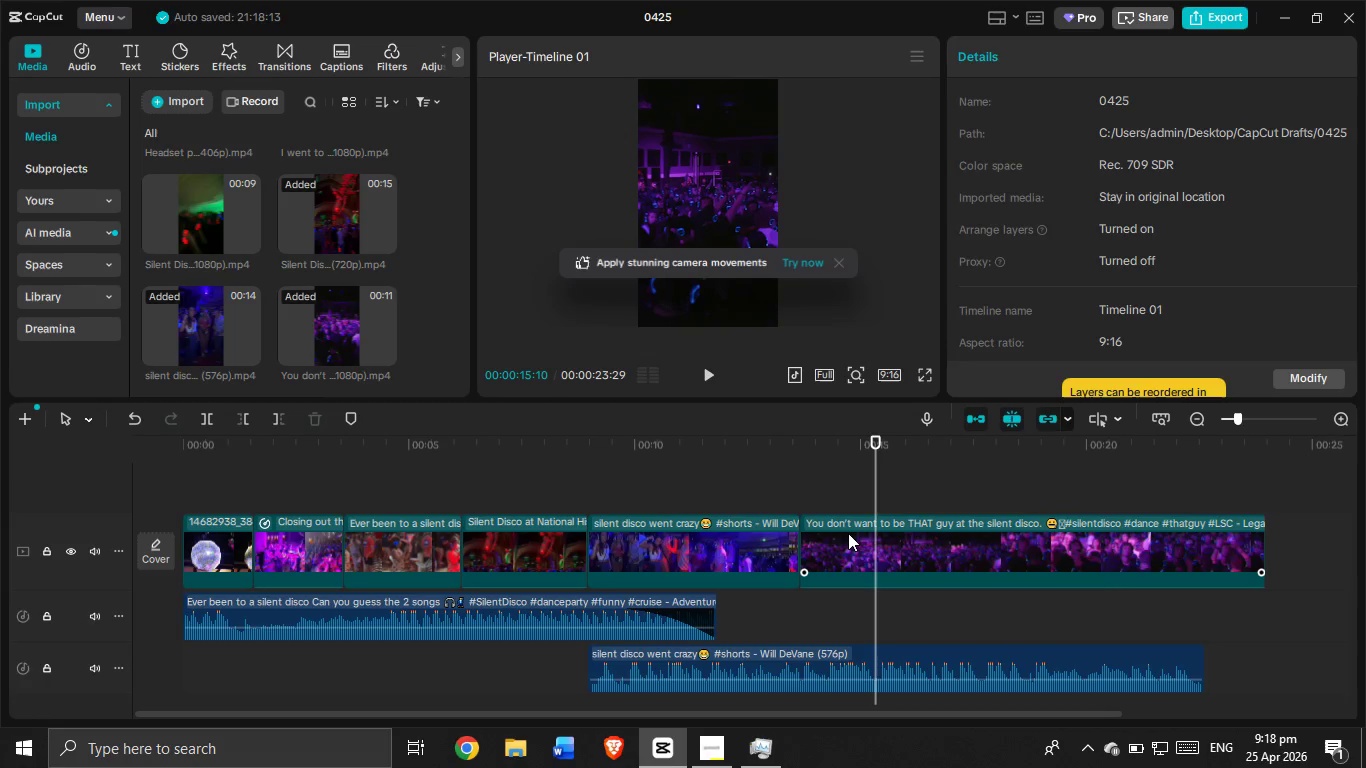 
left_click([848, 534])
 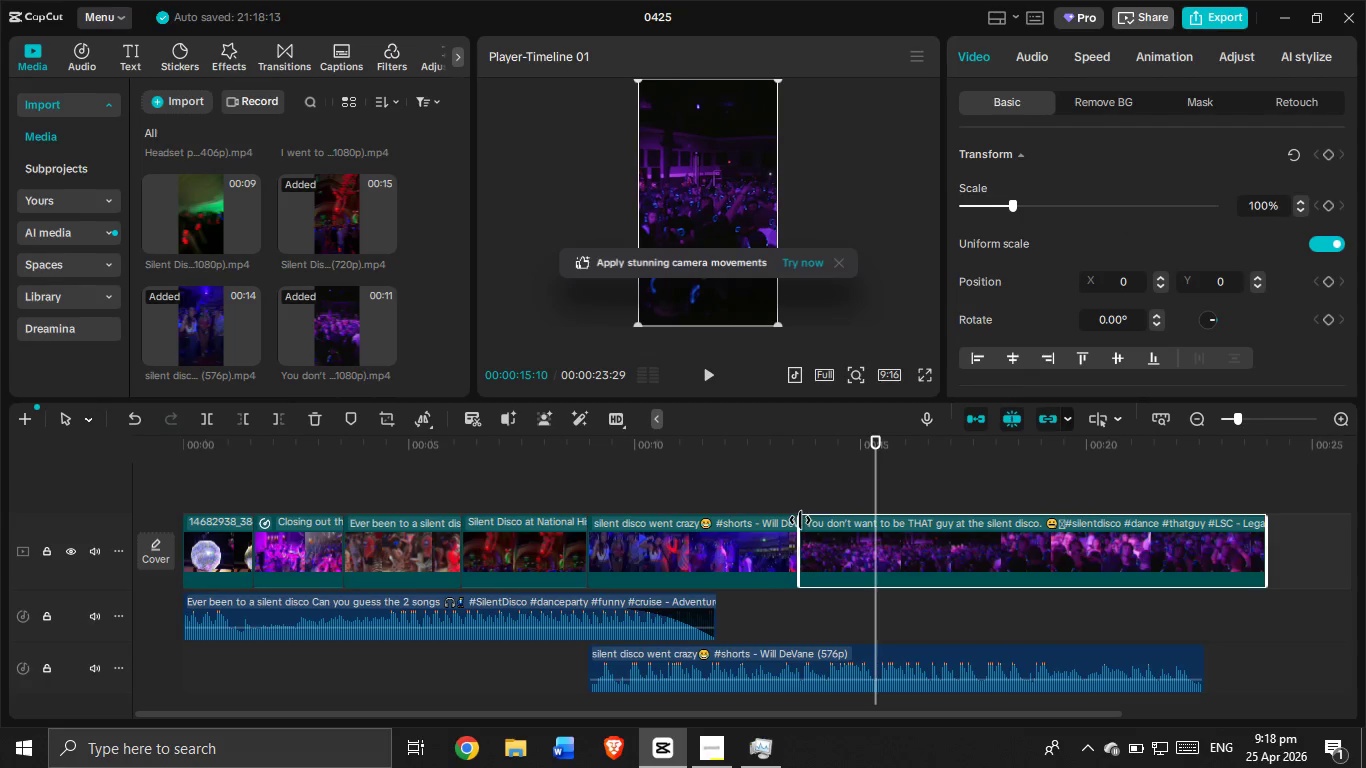 
left_click_drag(start_coordinate=[800, 520], to_coordinate=[875, 559])
 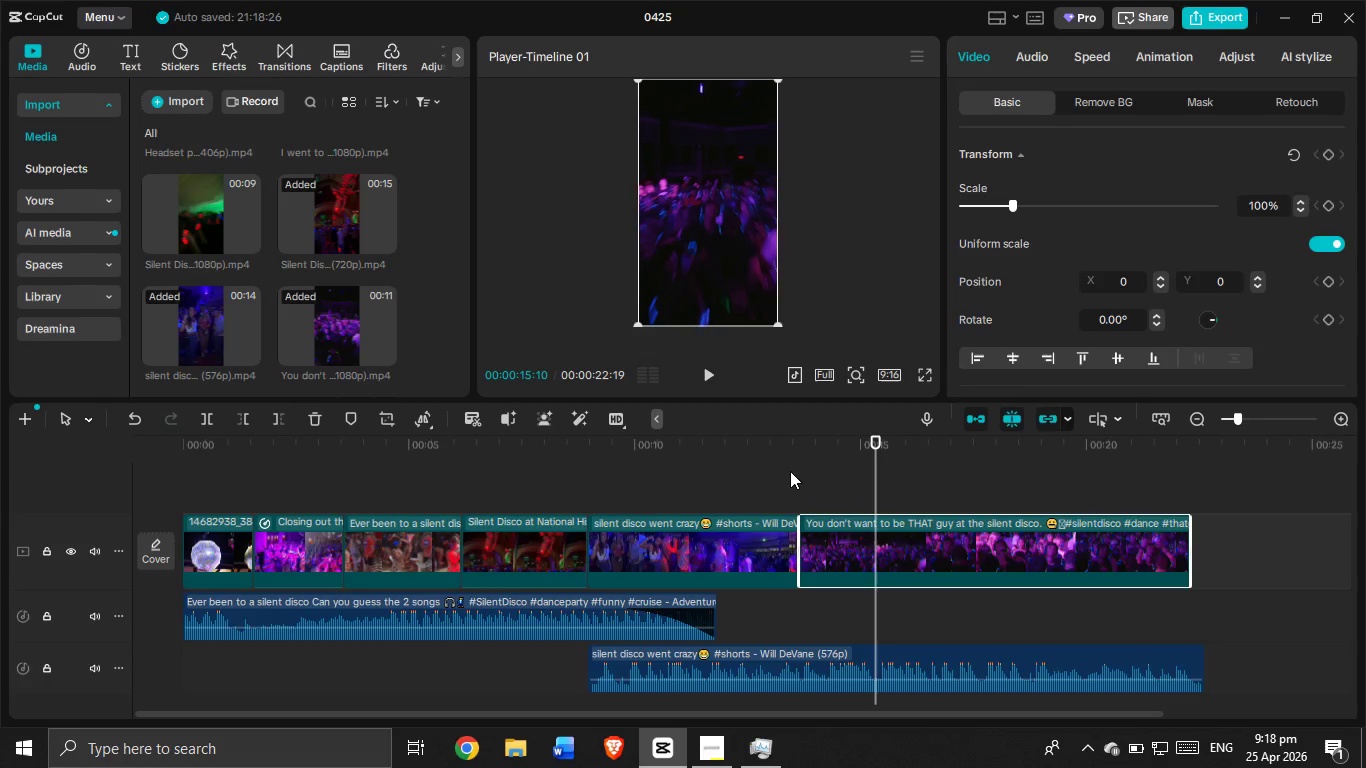 
left_click([790, 471])
 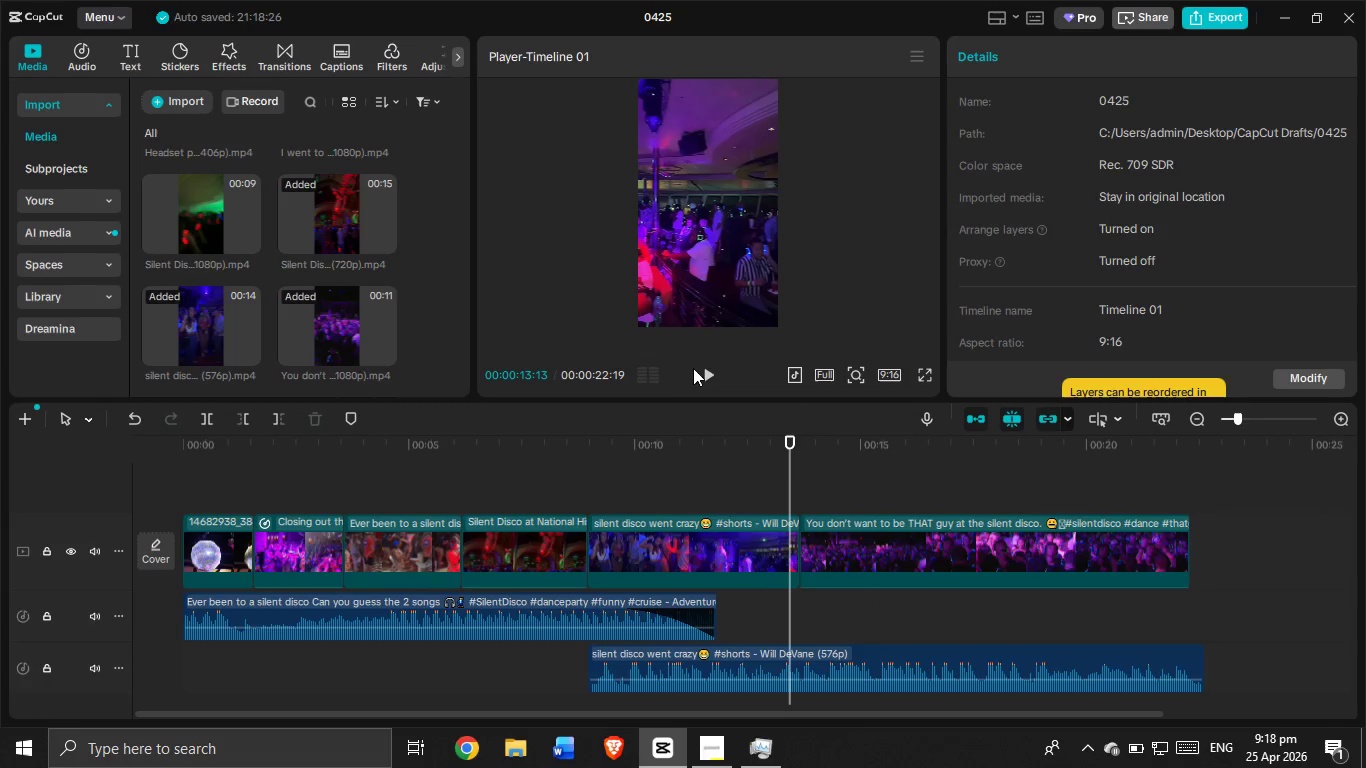 
left_click([701, 375])
 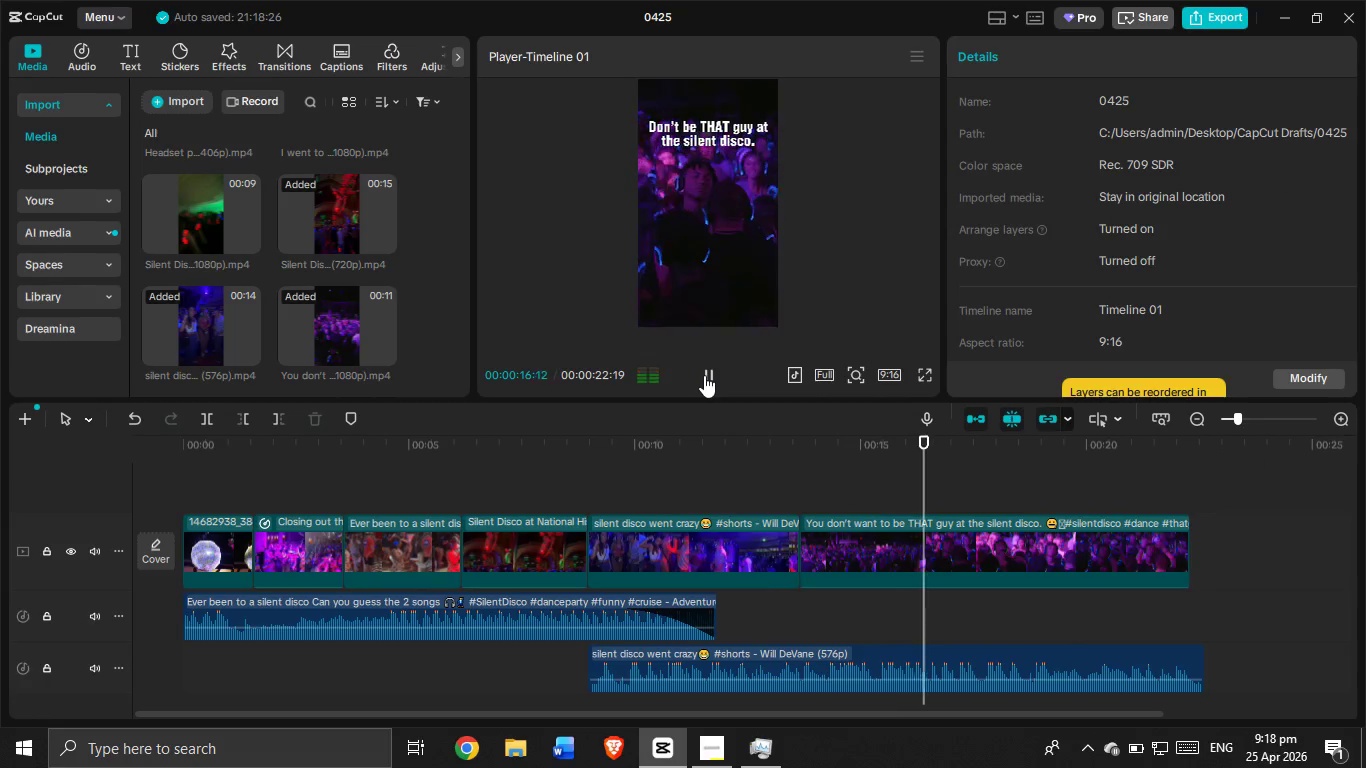 
double_click([704, 375])
 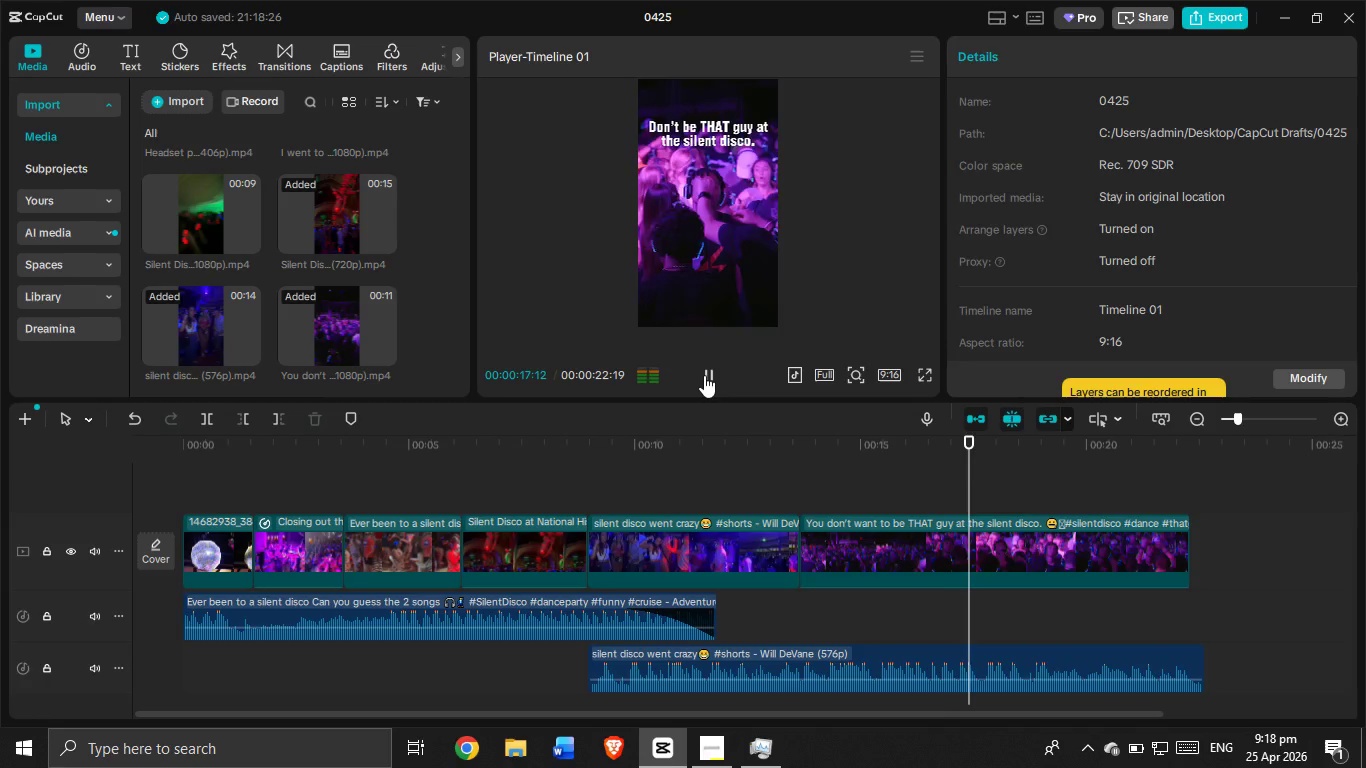 
left_click([704, 375])
 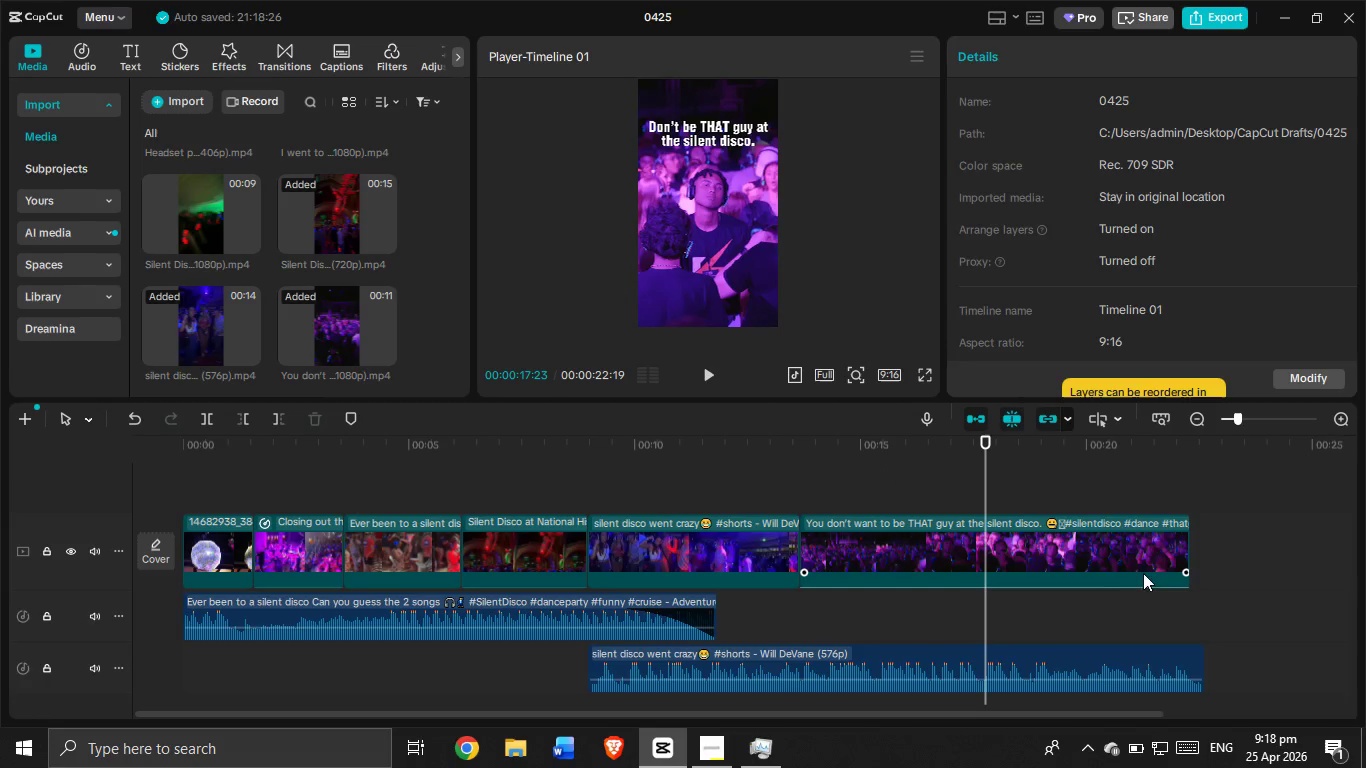 
left_click([1121, 559])
 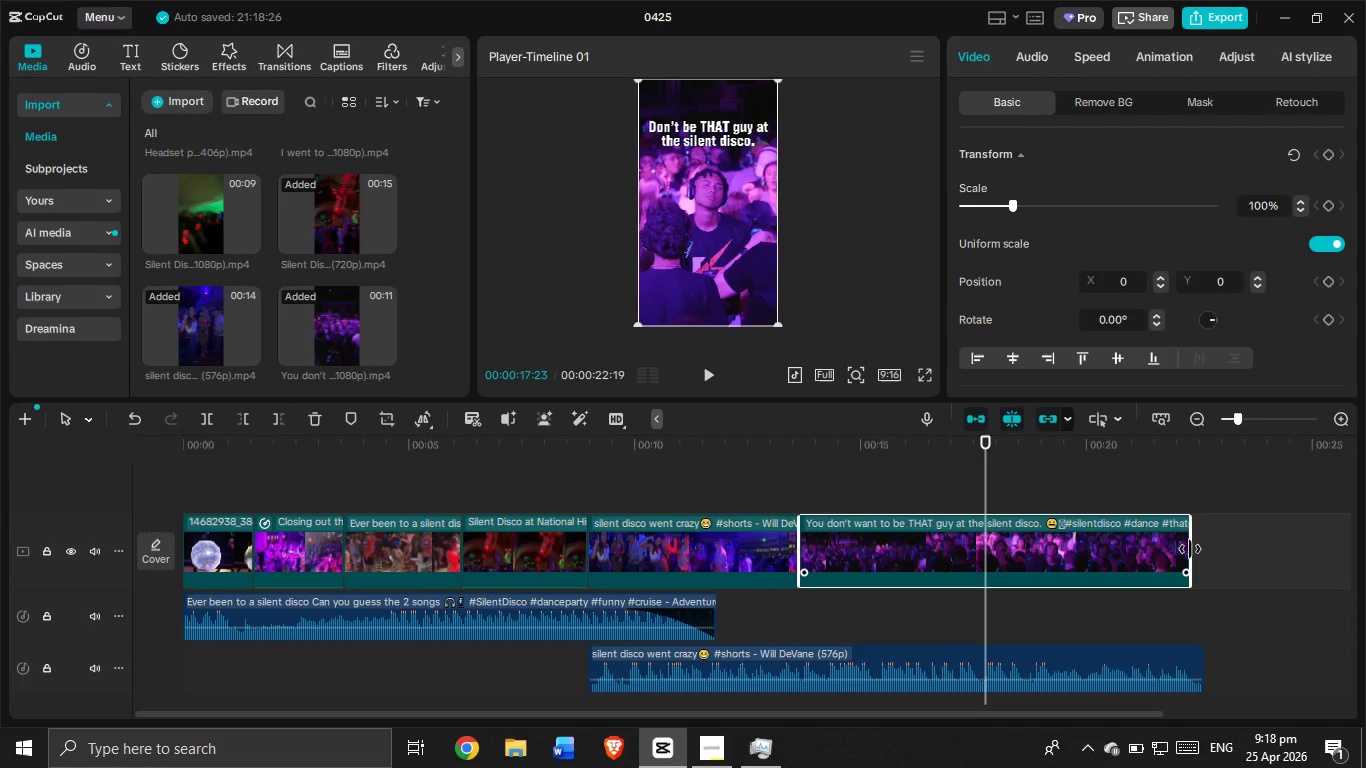 
left_click_drag(start_coordinate=[1190, 549], to_coordinate=[980, 534])
 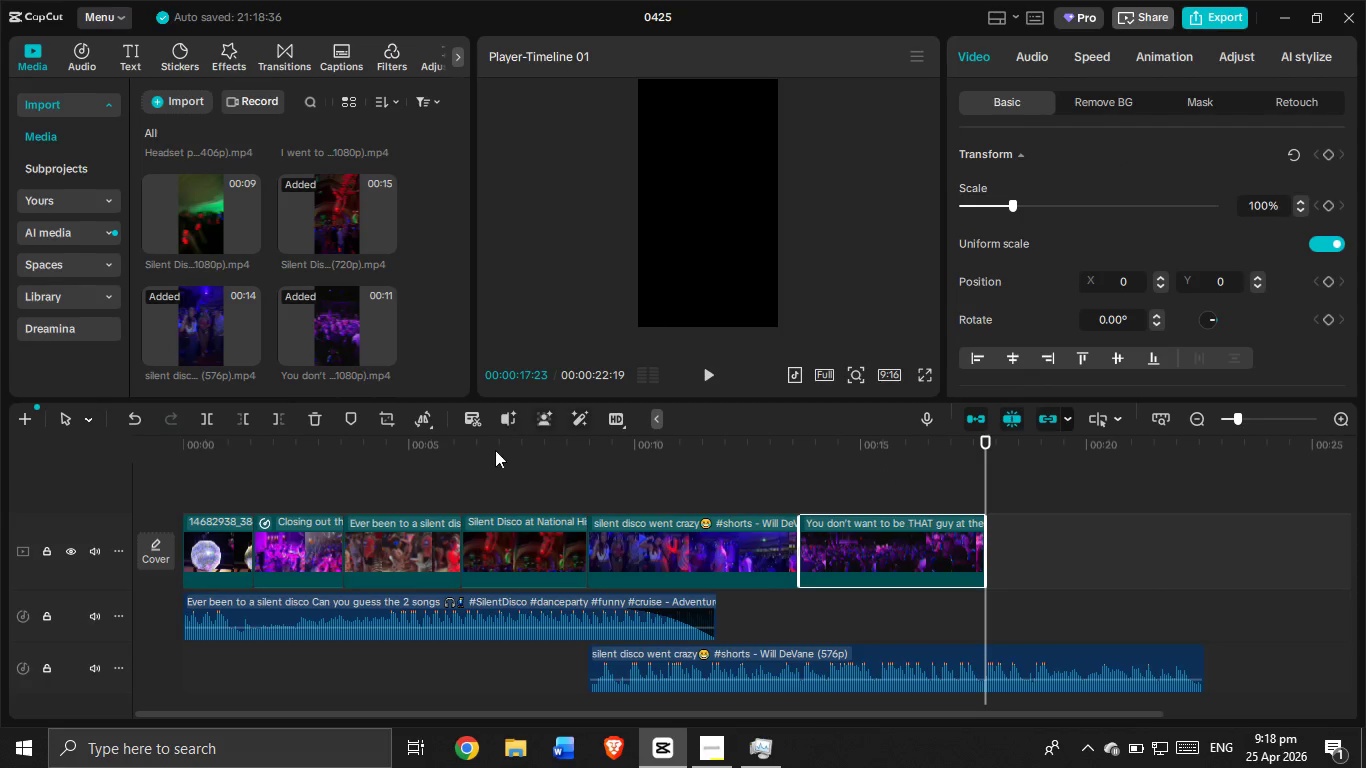 
left_click([478, 460])
 